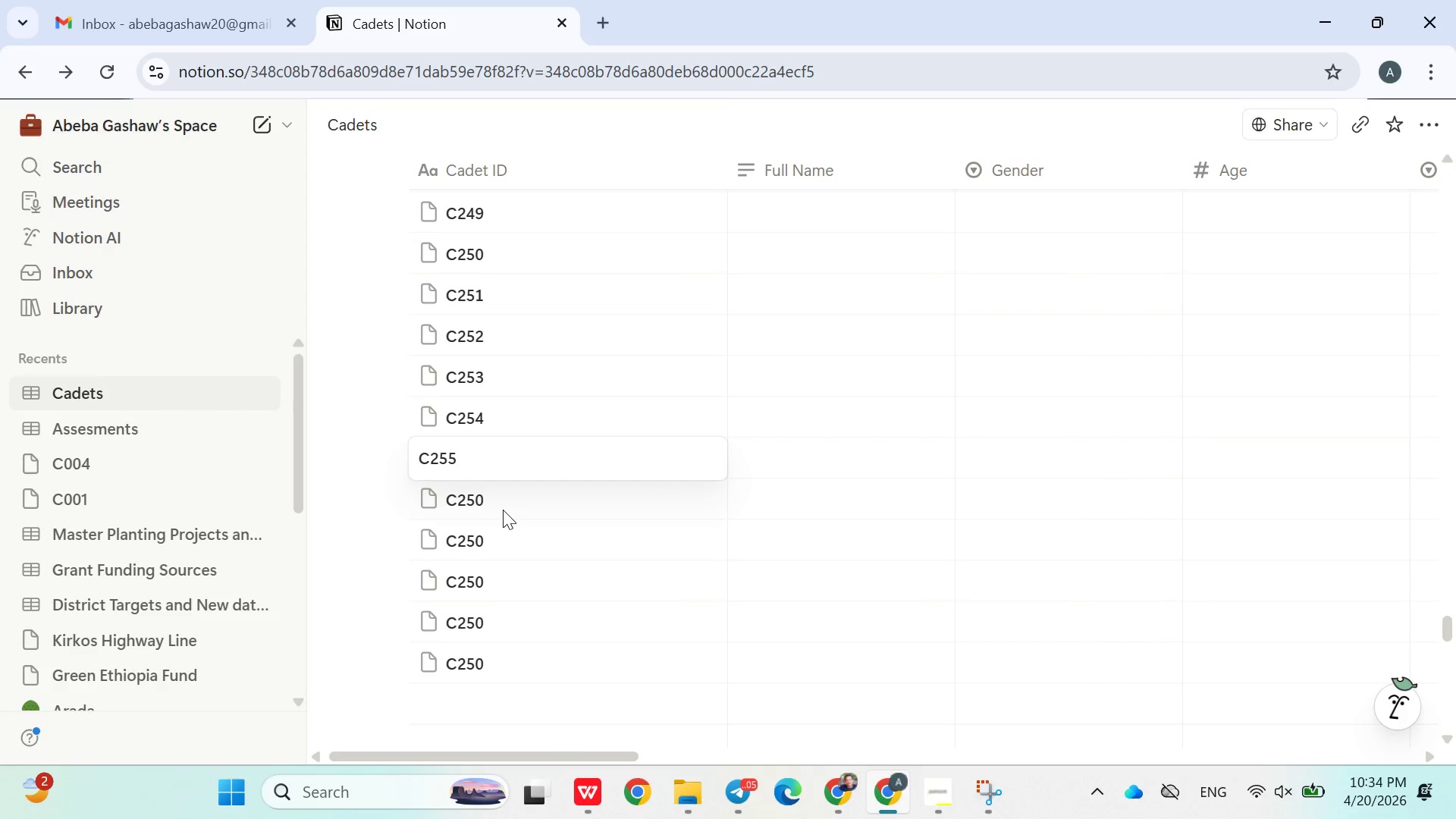 
double_click([504, 511])
 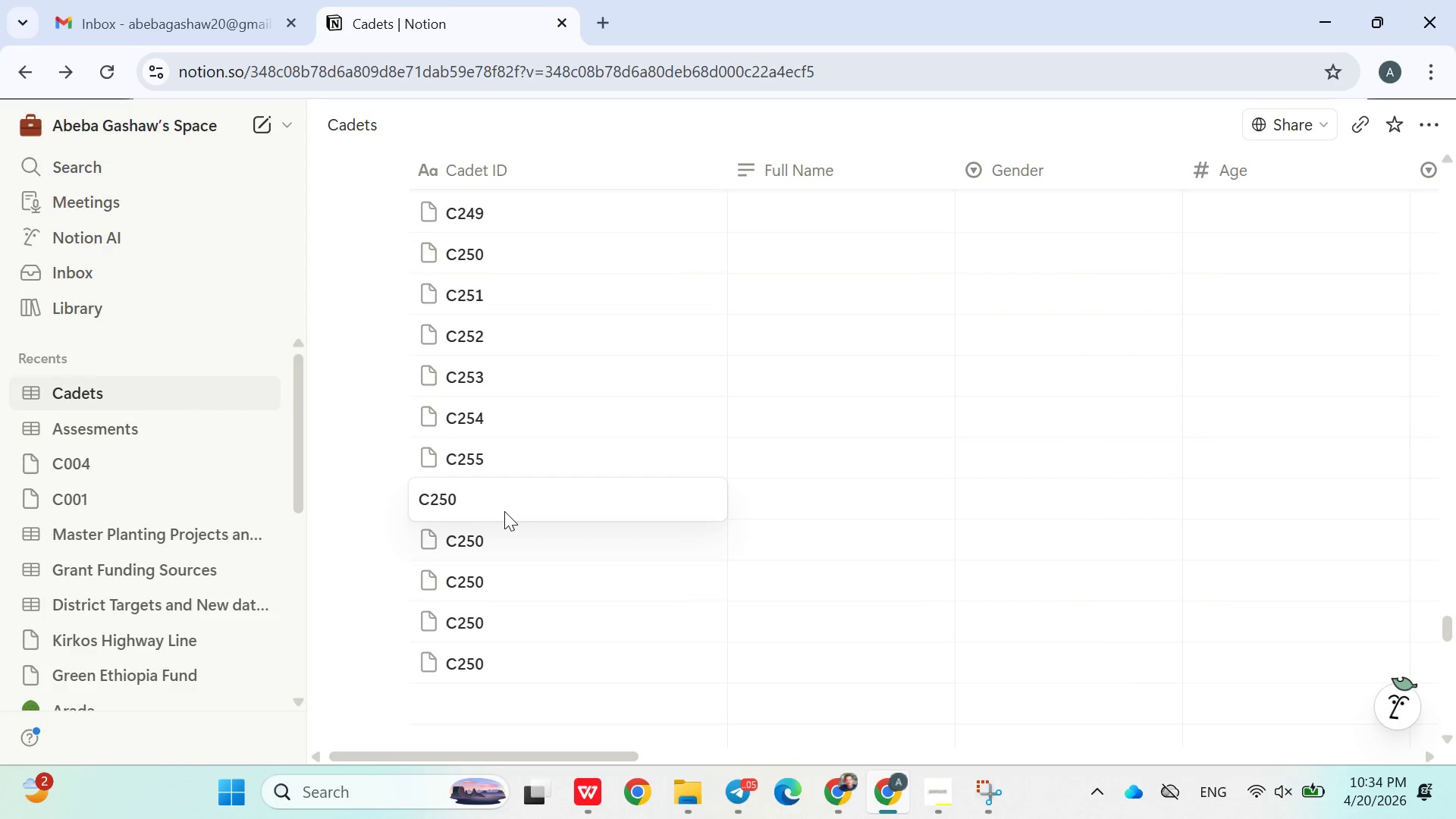 
key(Backspace)
 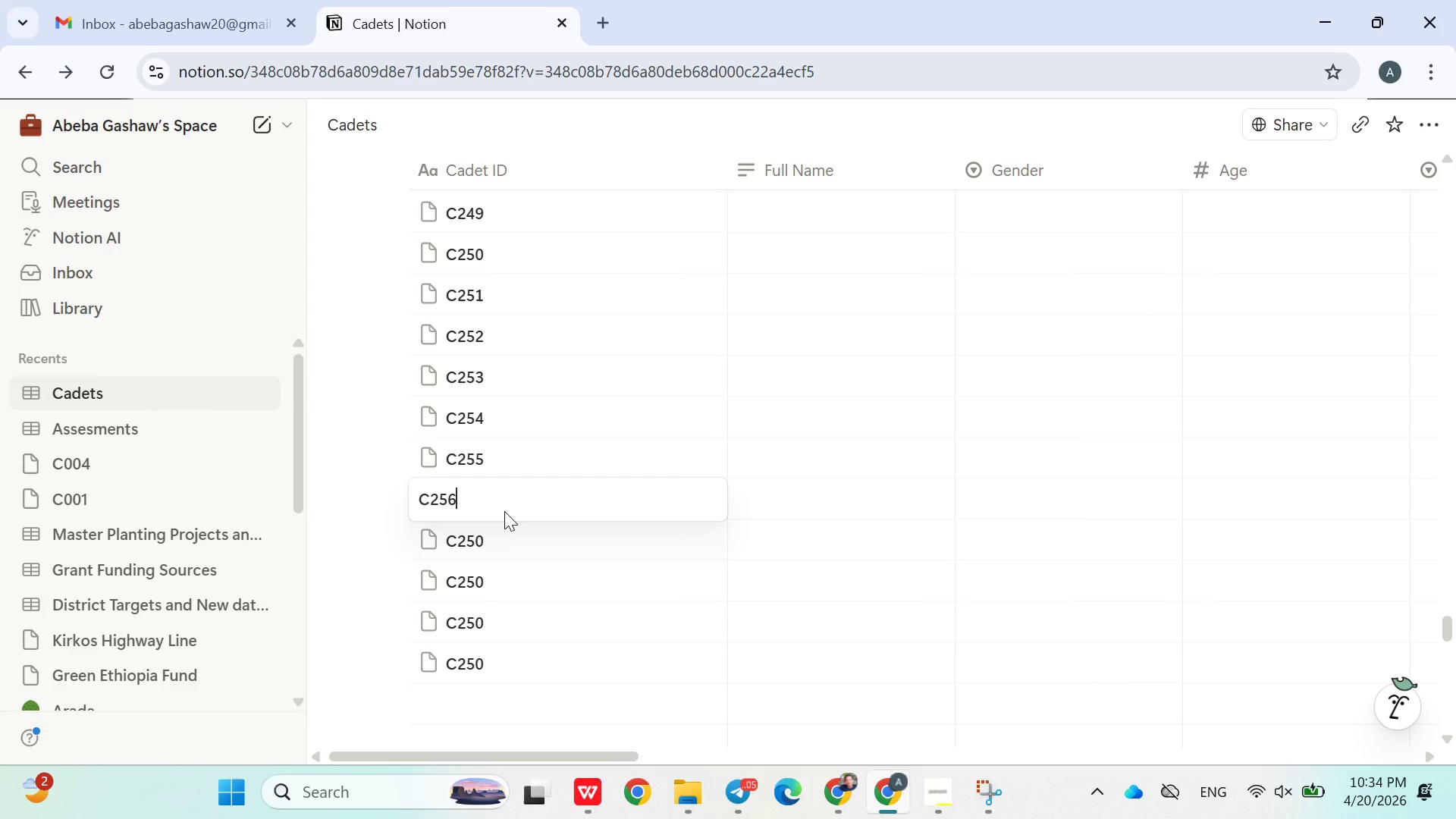 
key(6)
 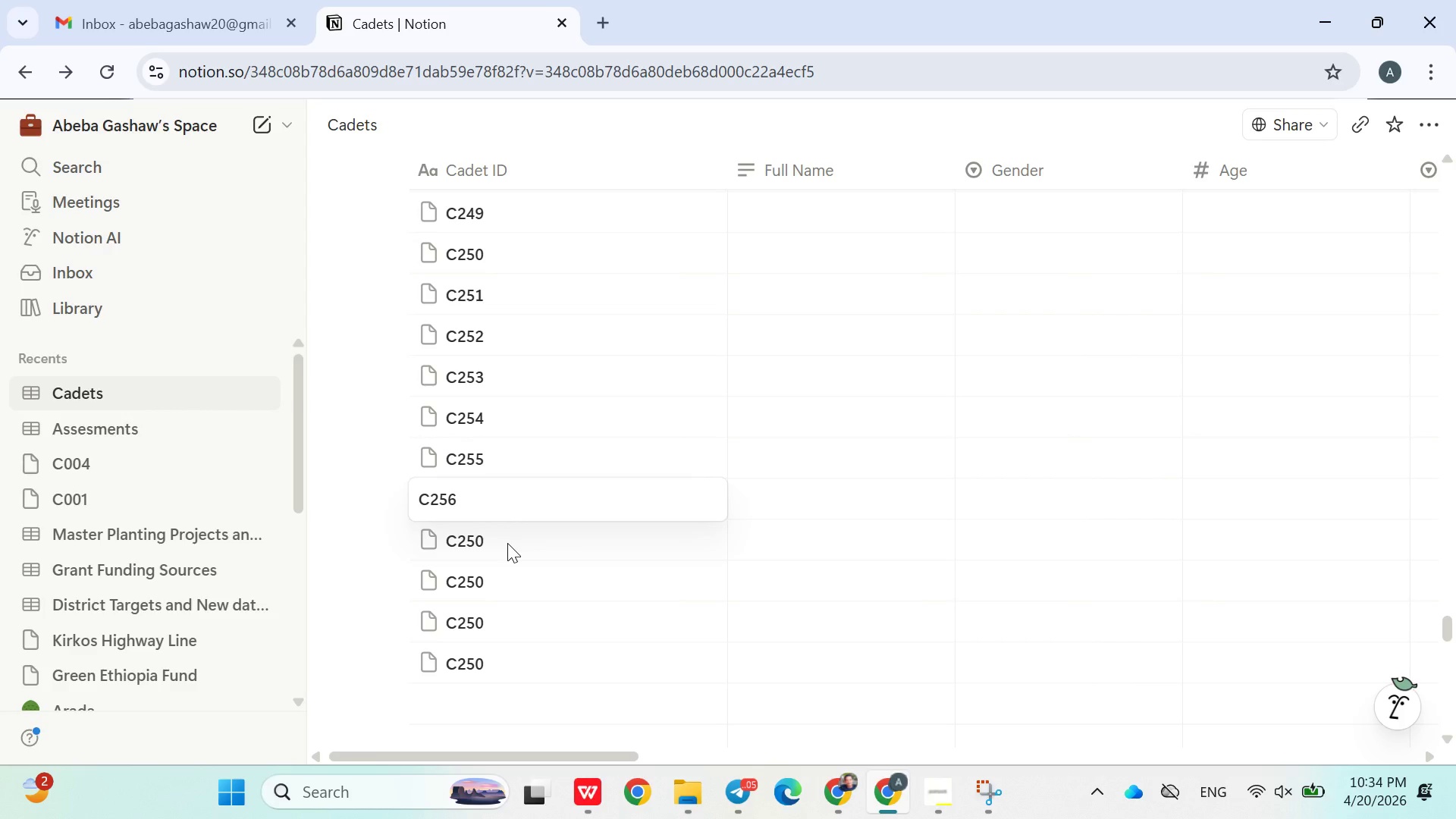 
double_click([507, 543])
 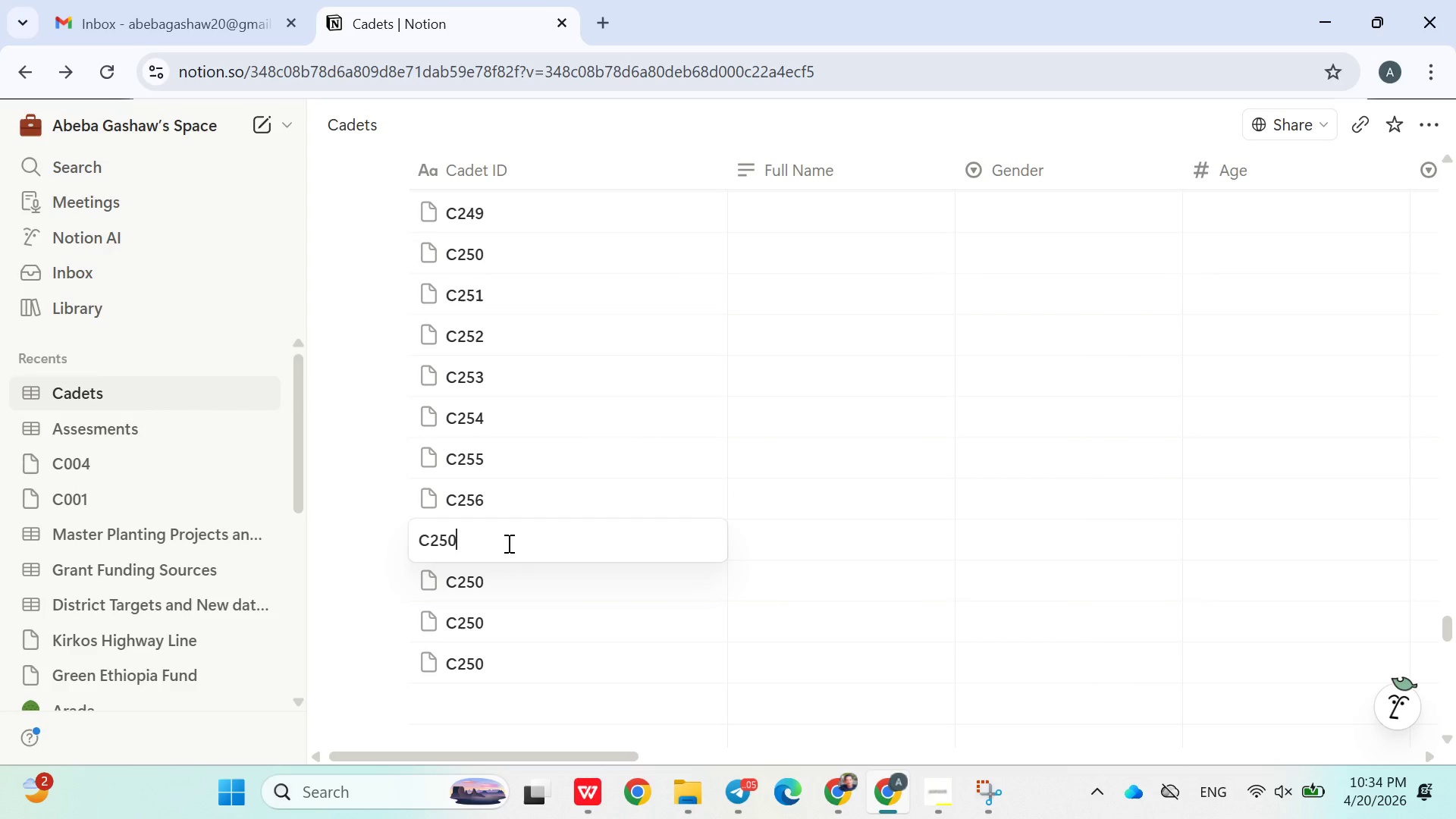 
key(Backspace)
 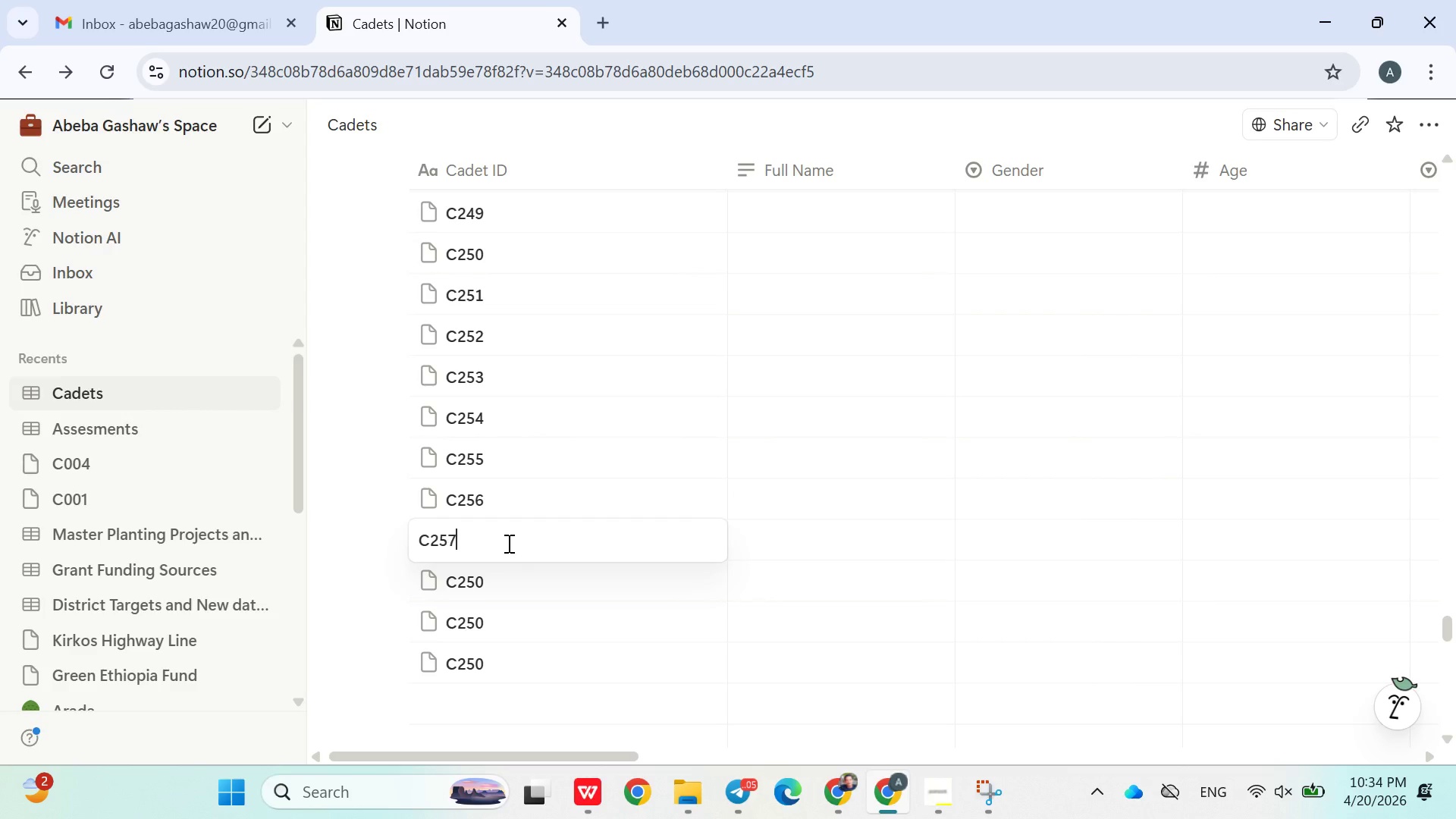 
key(7)
 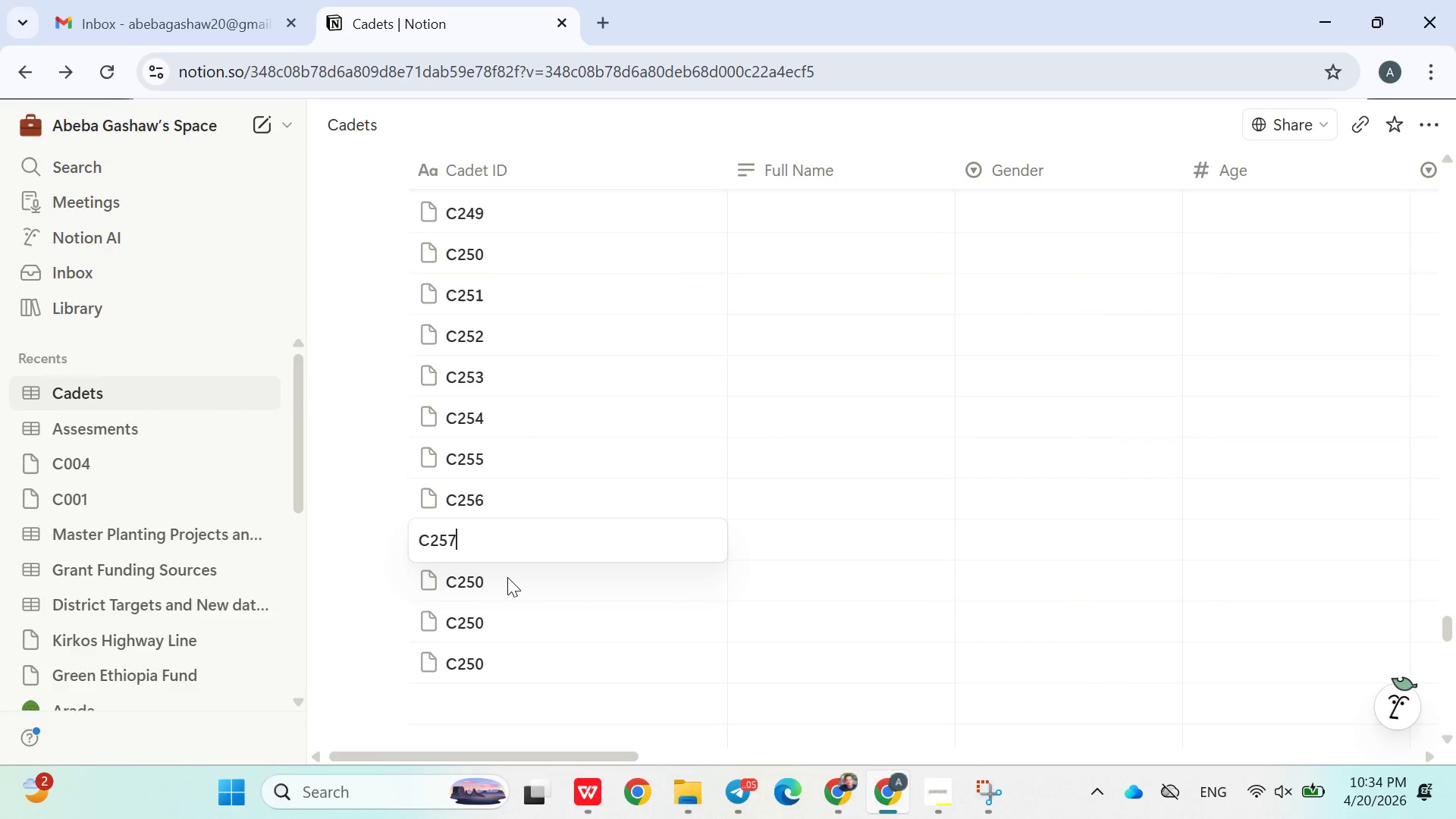 
double_click([508, 577])
 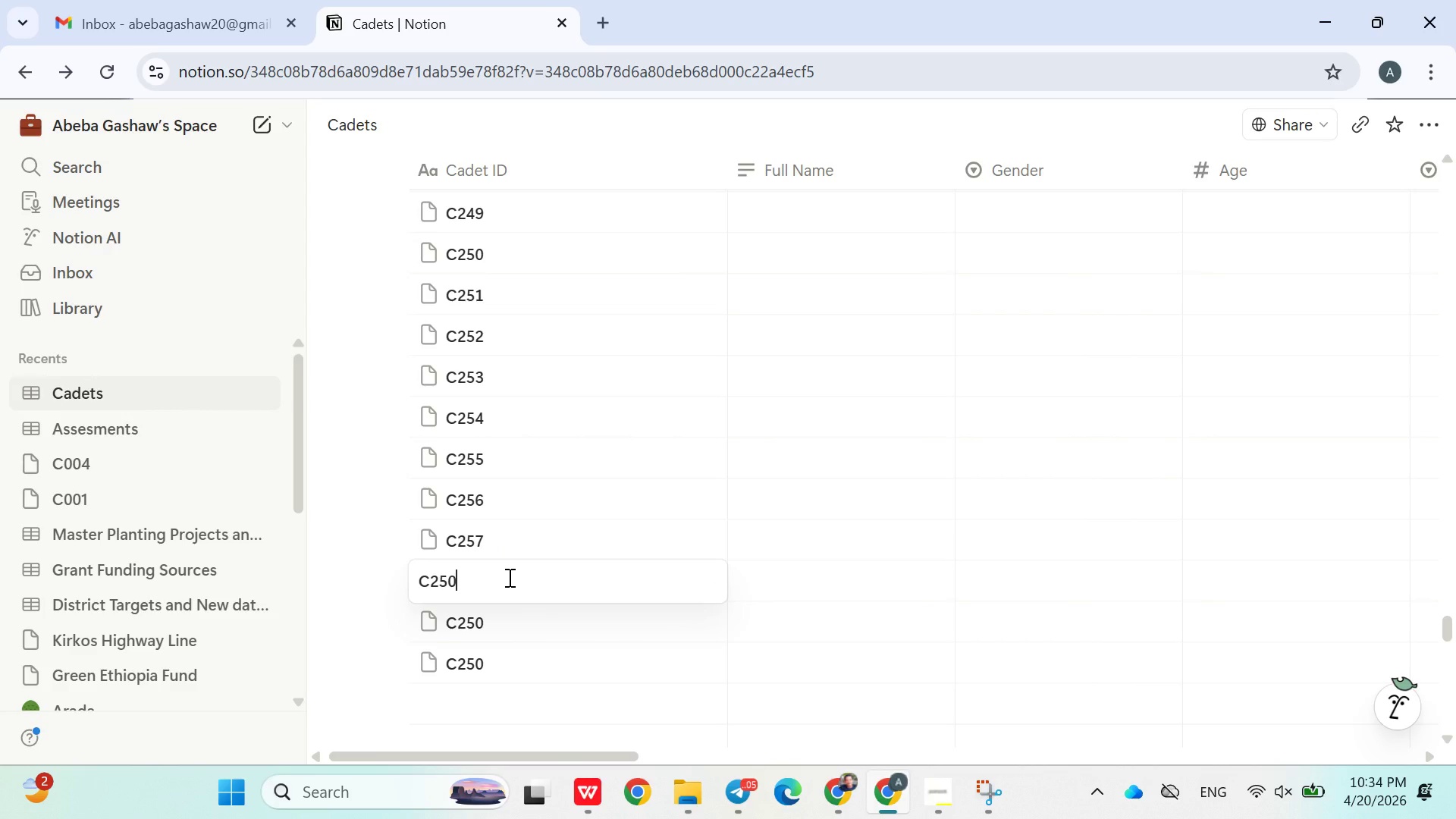 
key(Backspace)
 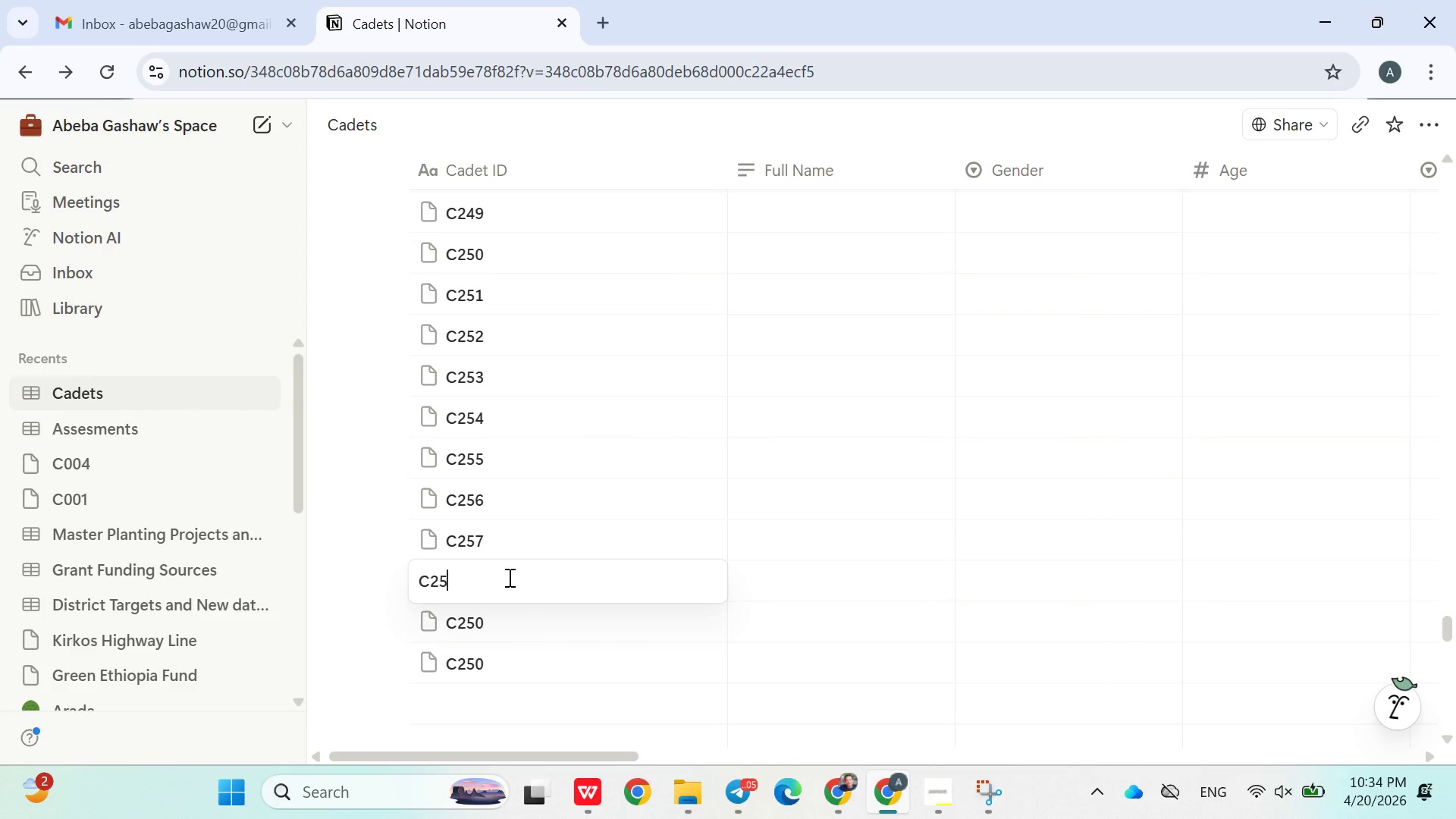 
key(8)
 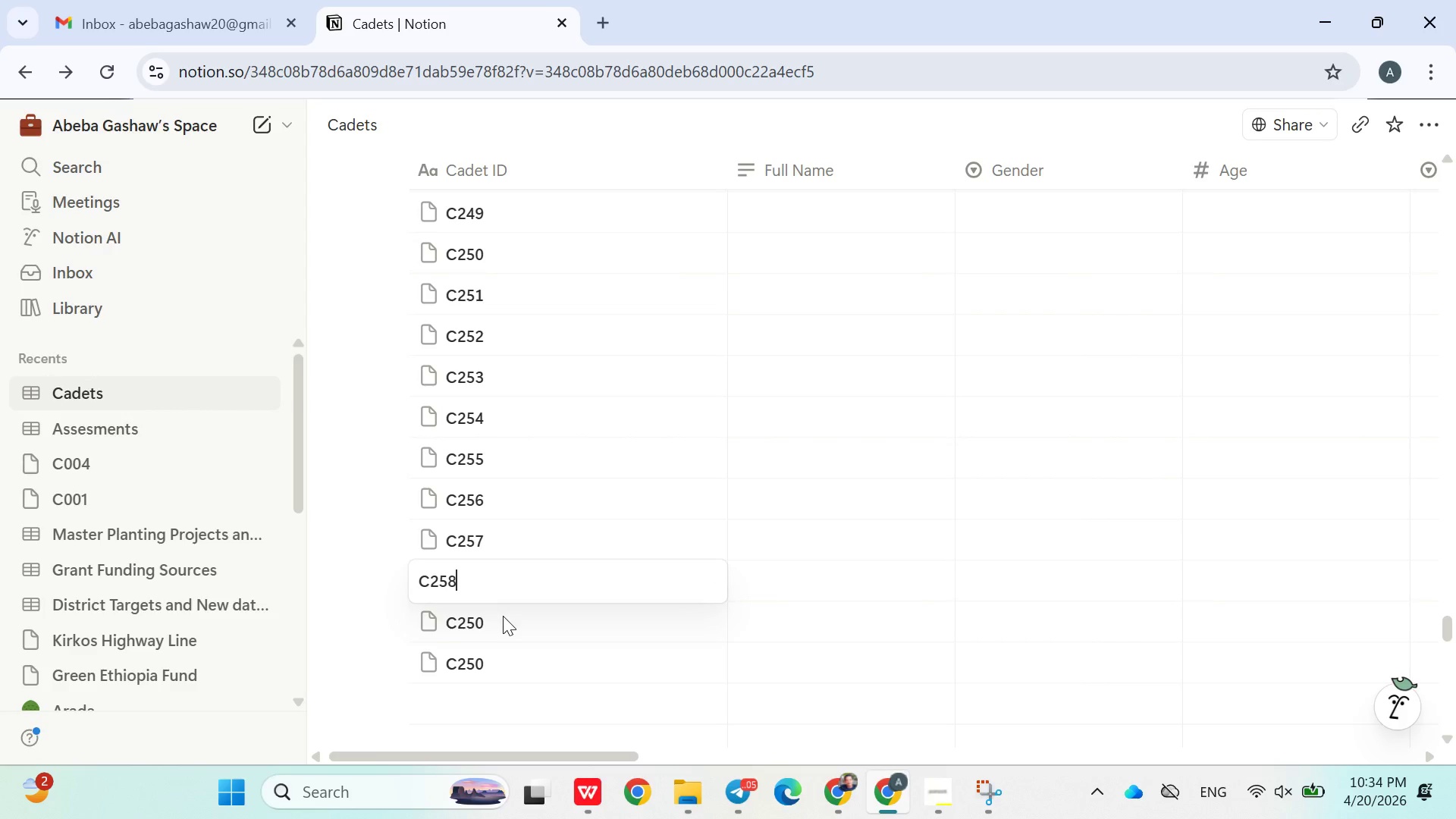 
double_click([507, 622])
 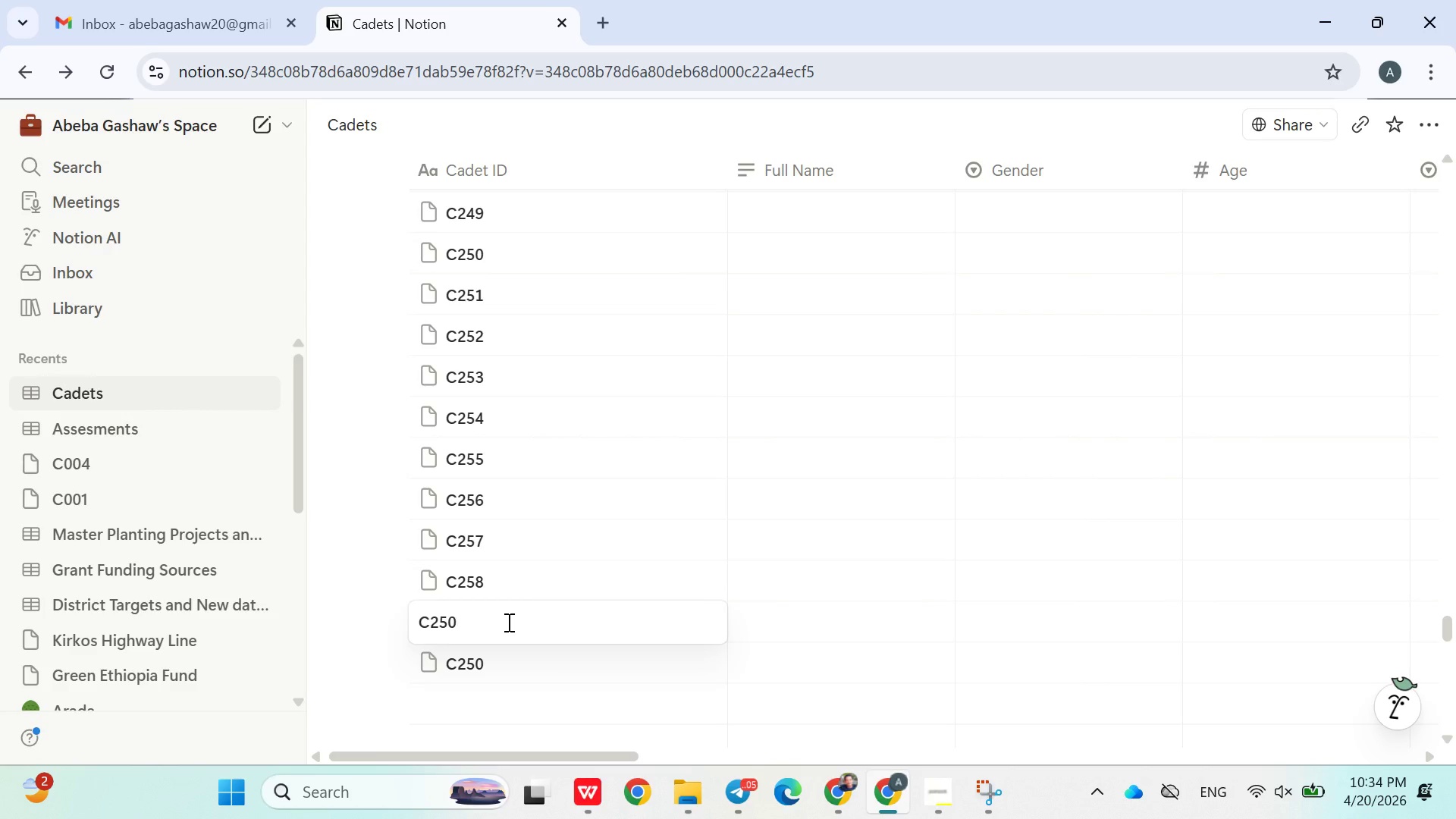 
key(Backspace)
 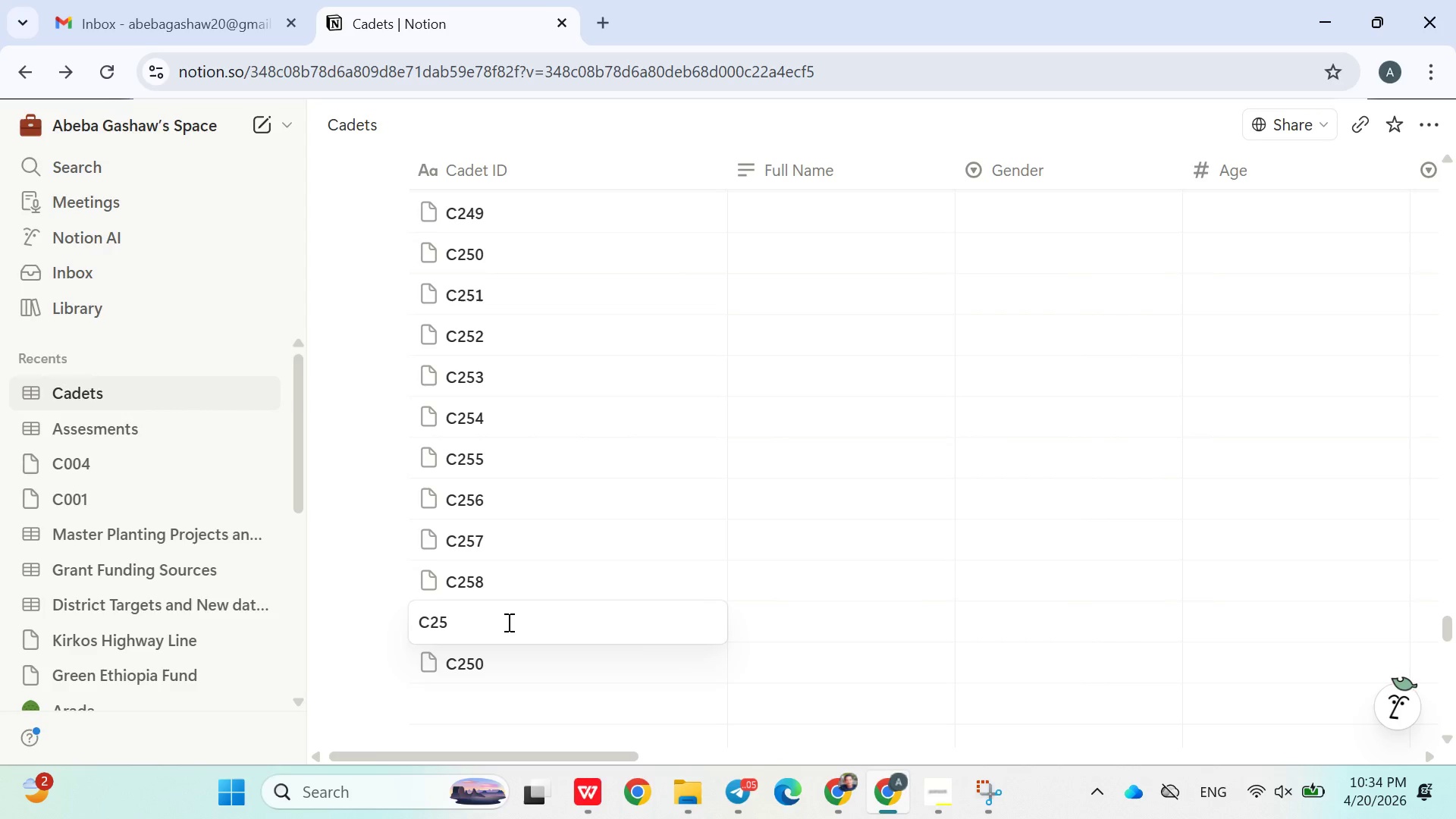 
key(9)
 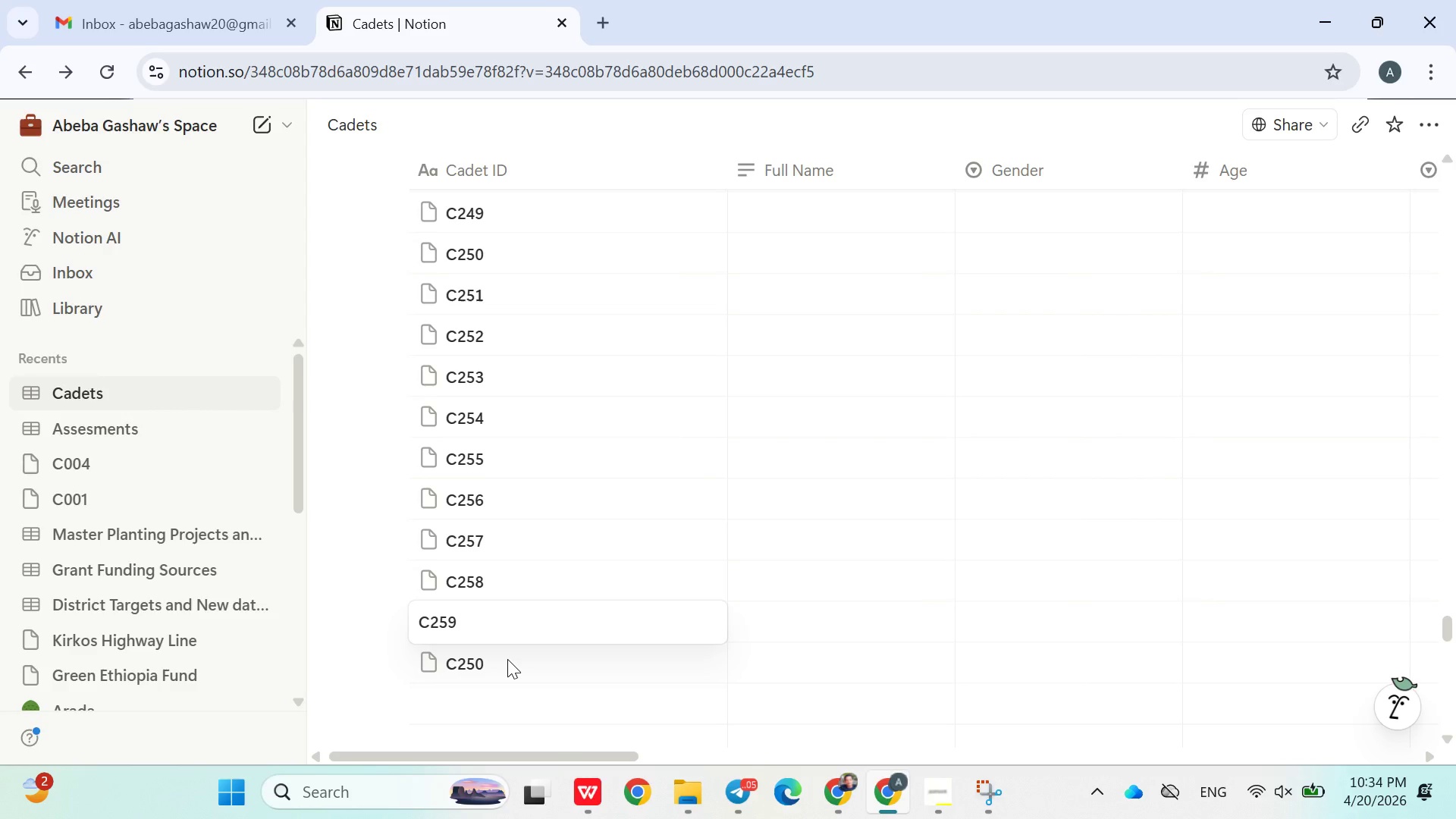 
double_click([507, 659])
 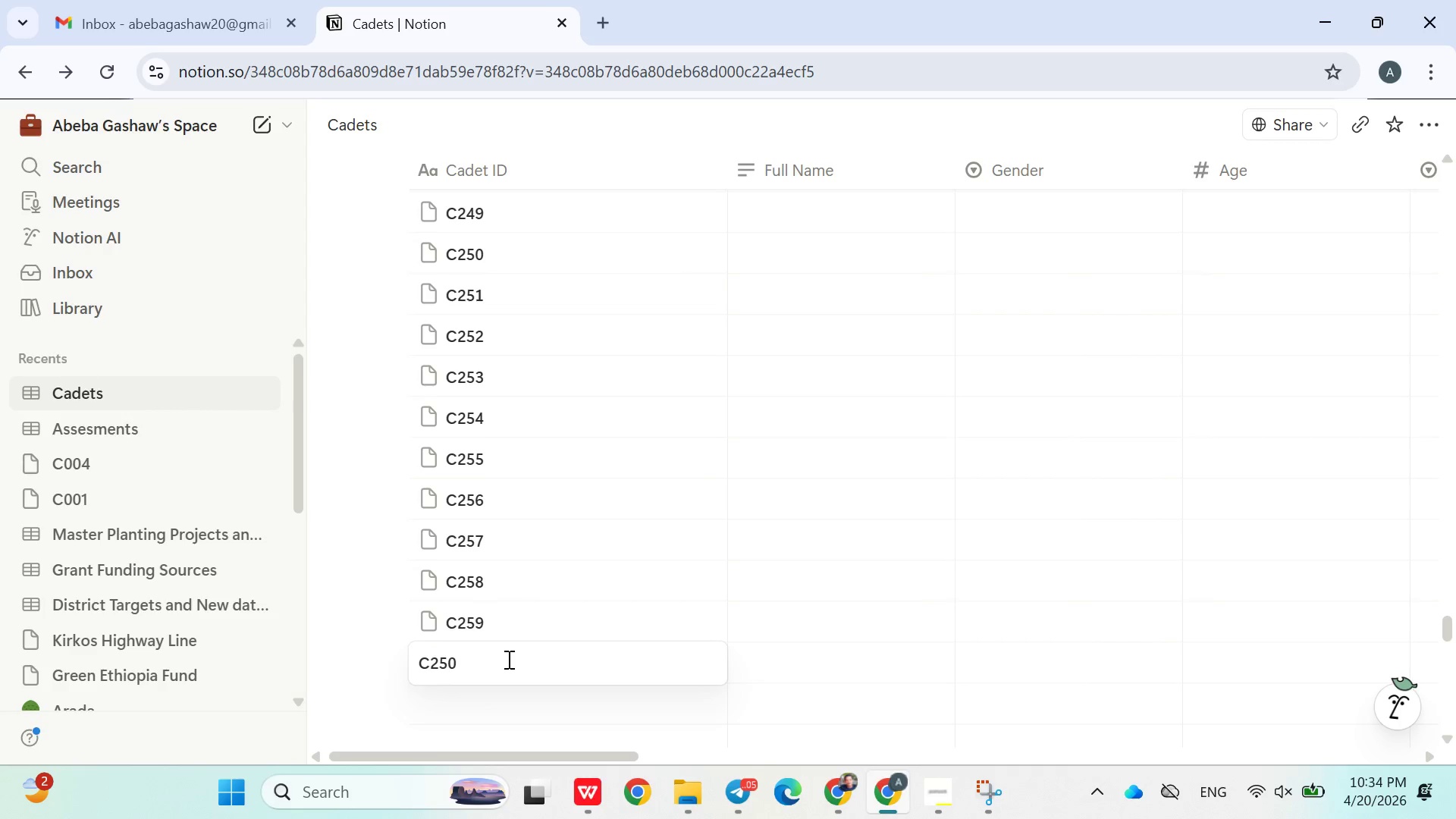 
key(Backspace)
key(Backspace)
type(60)
 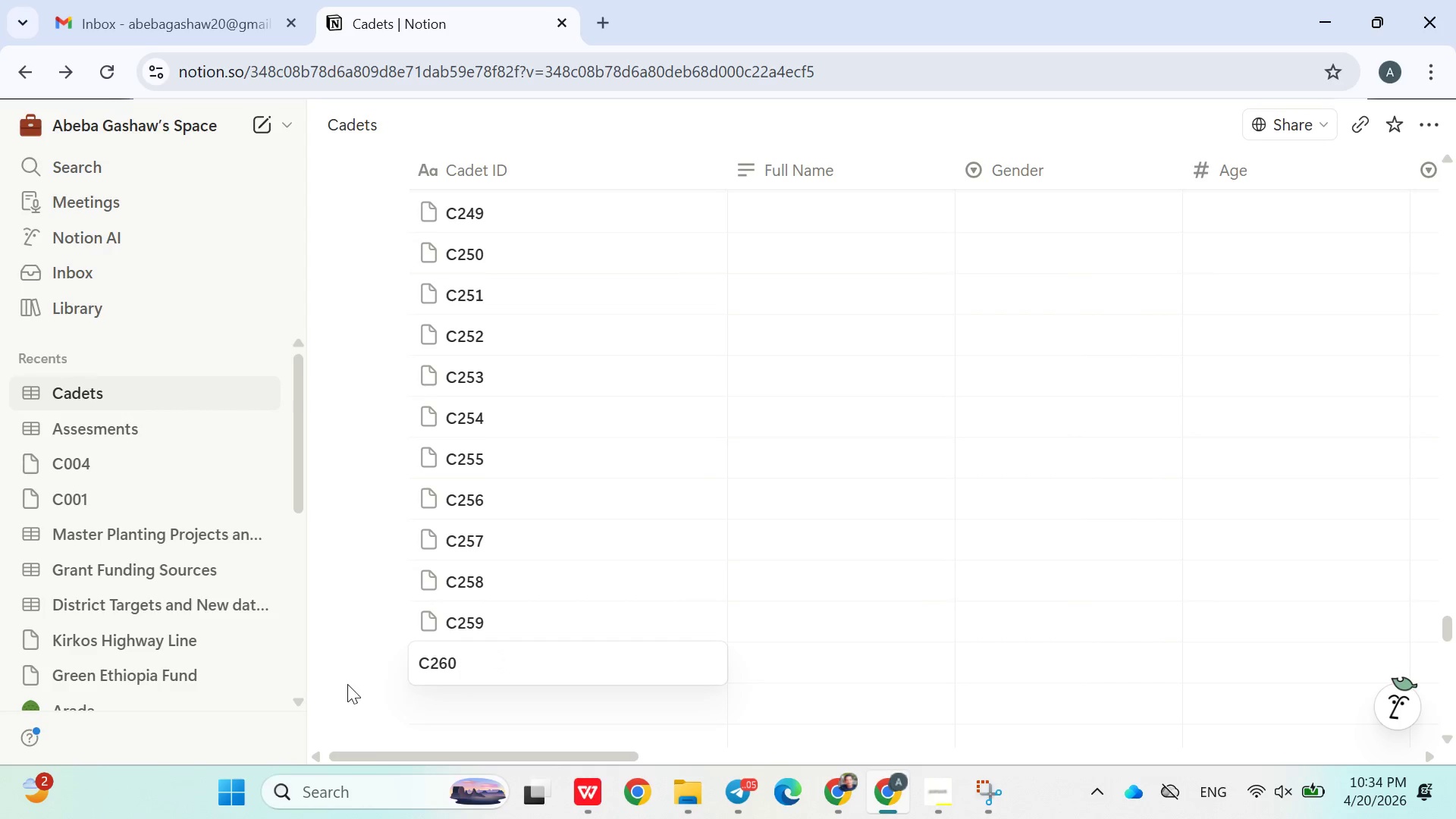 
left_click([346, 679])
 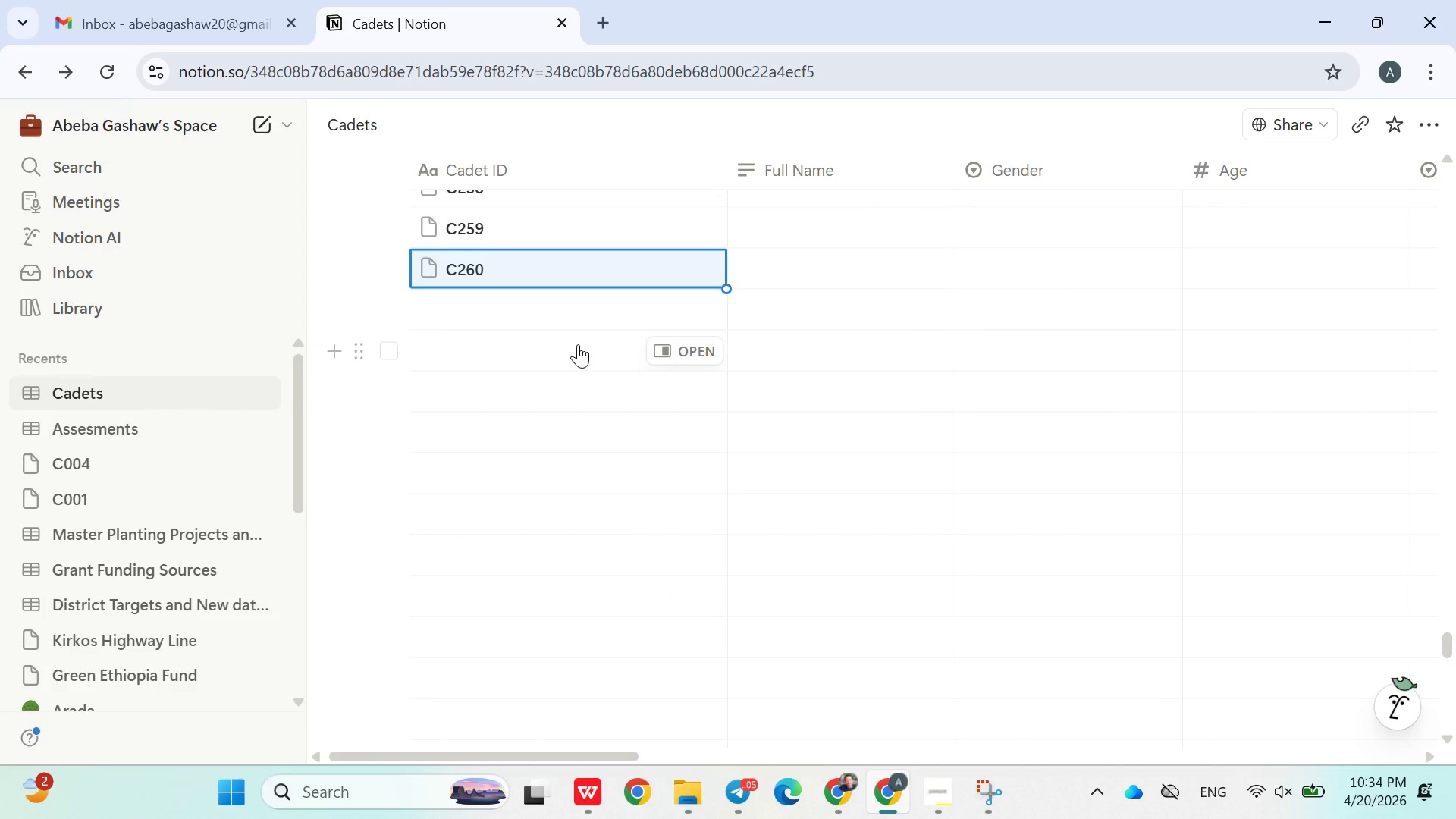 
left_click_drag(start_coordinate=[723, 284], to_coordinate=[715, 619])
 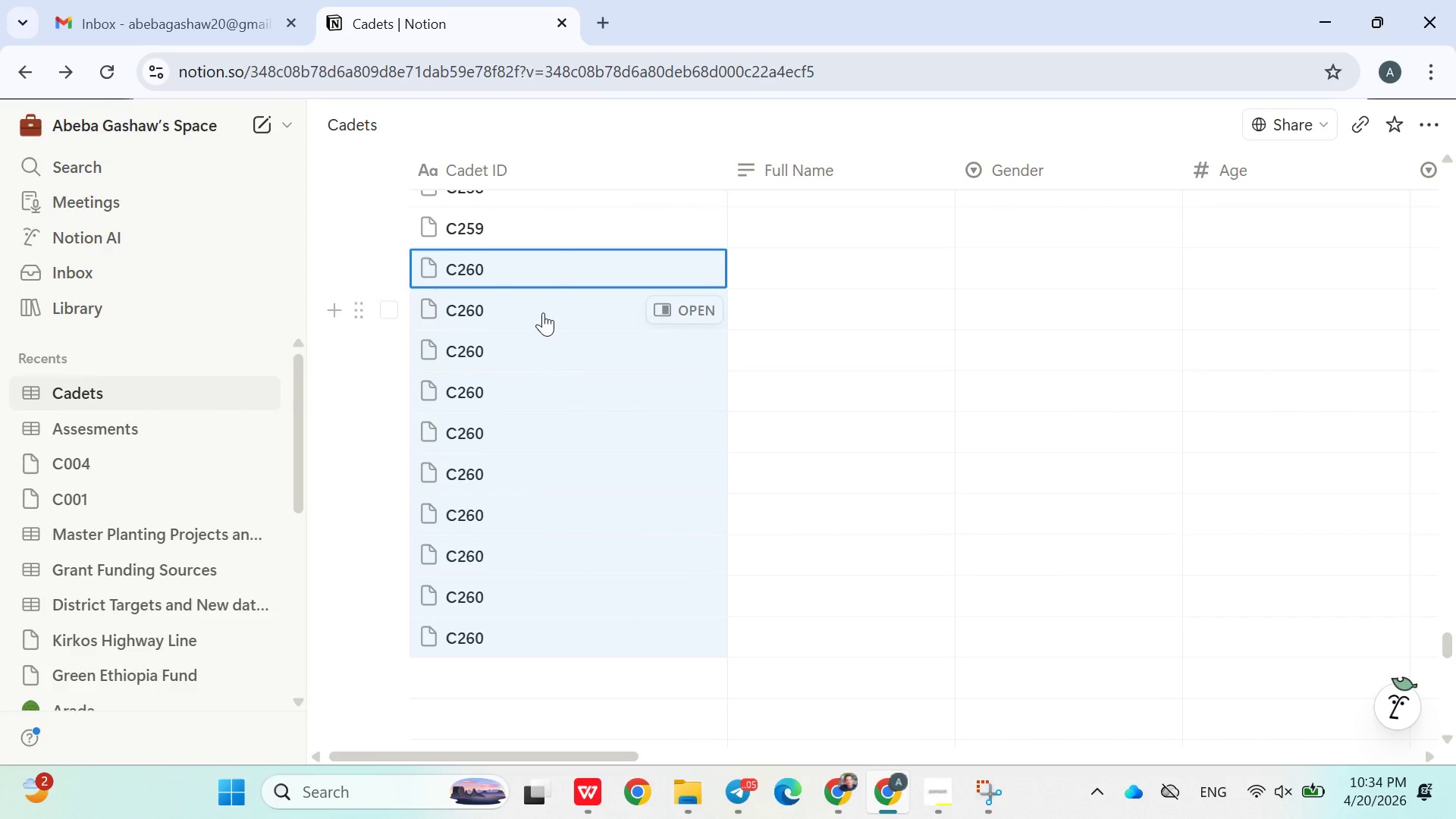 
double_click([543, 312])
 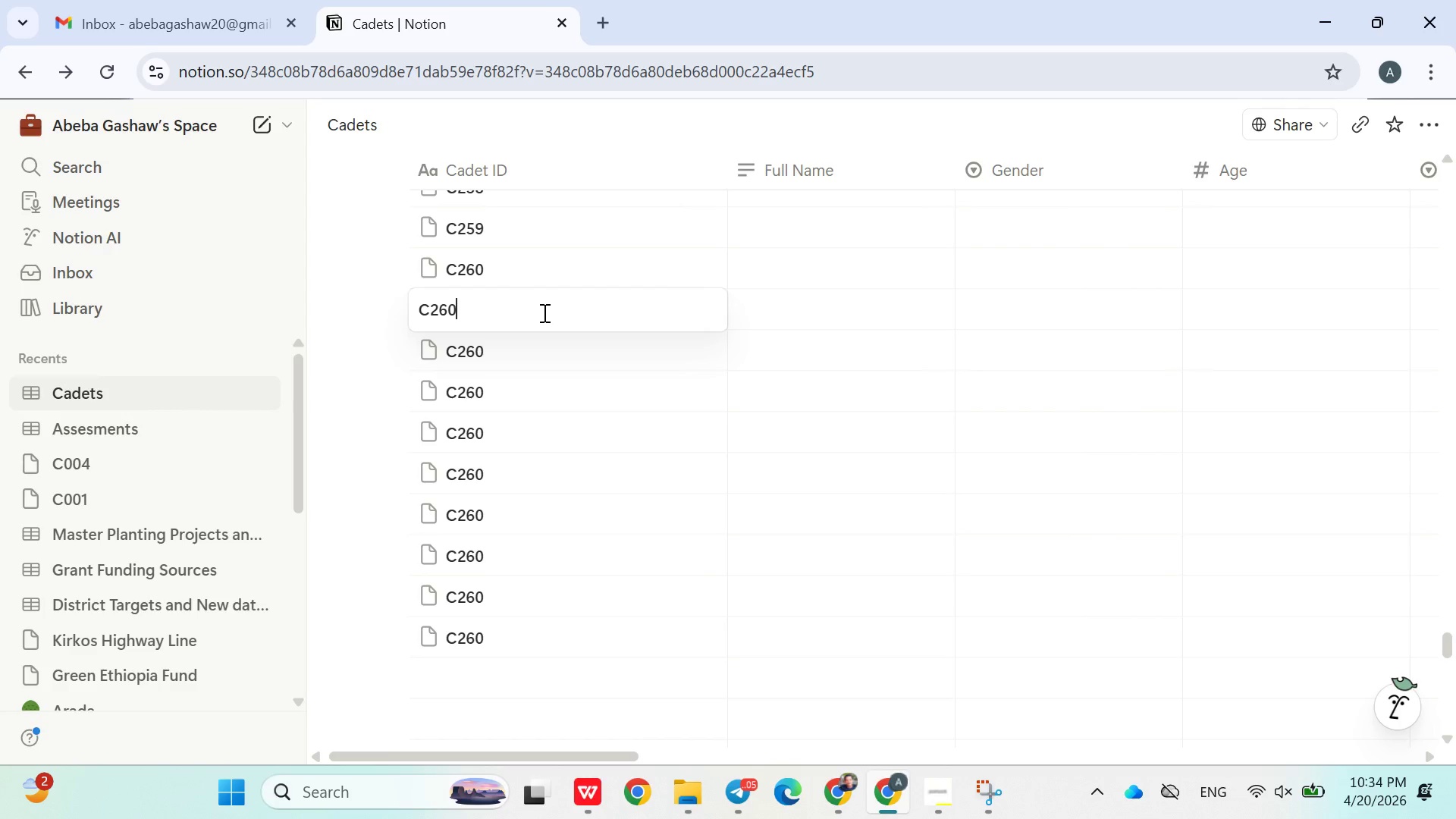 
key(Backspace)
 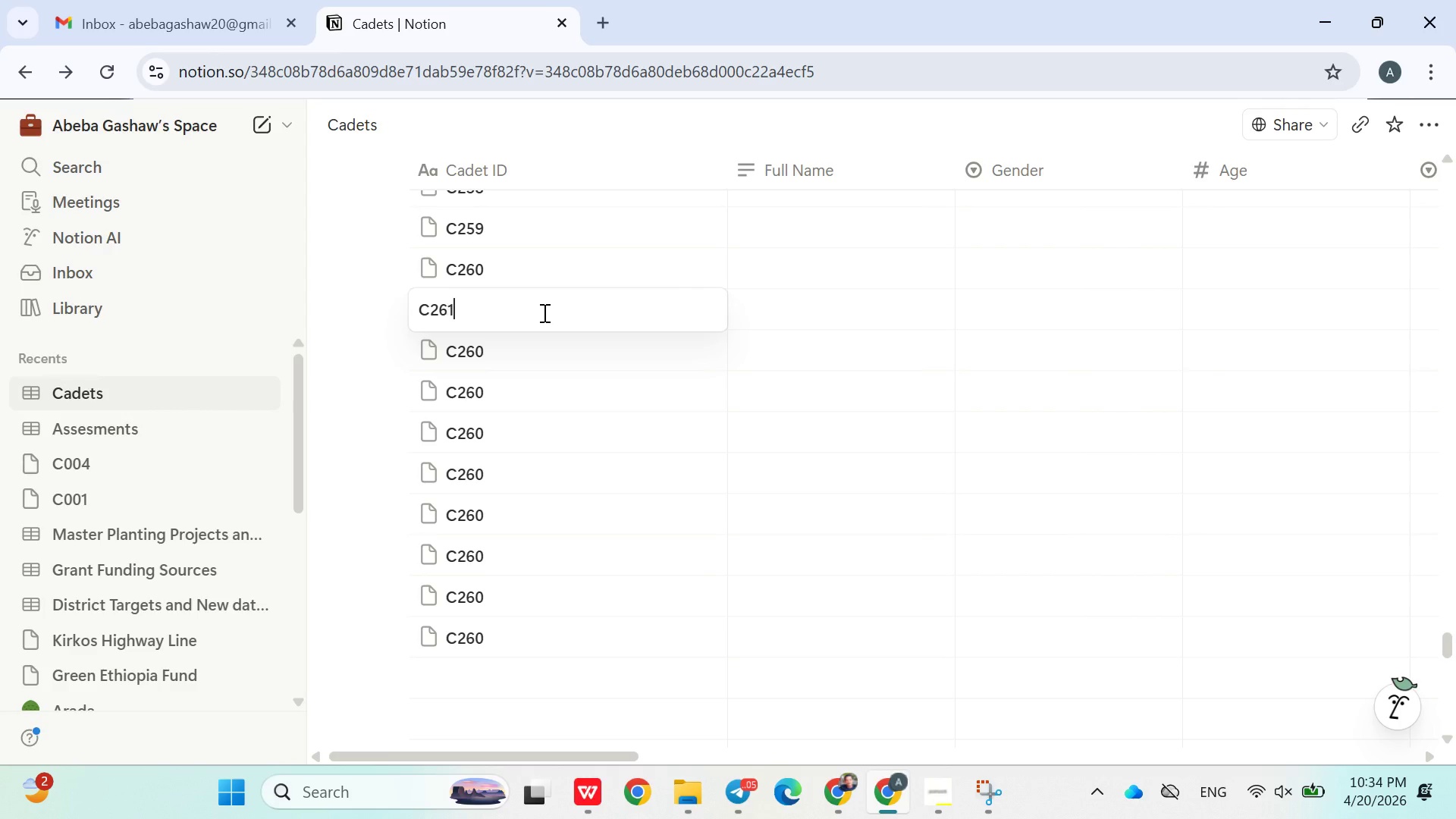 
key(1)
 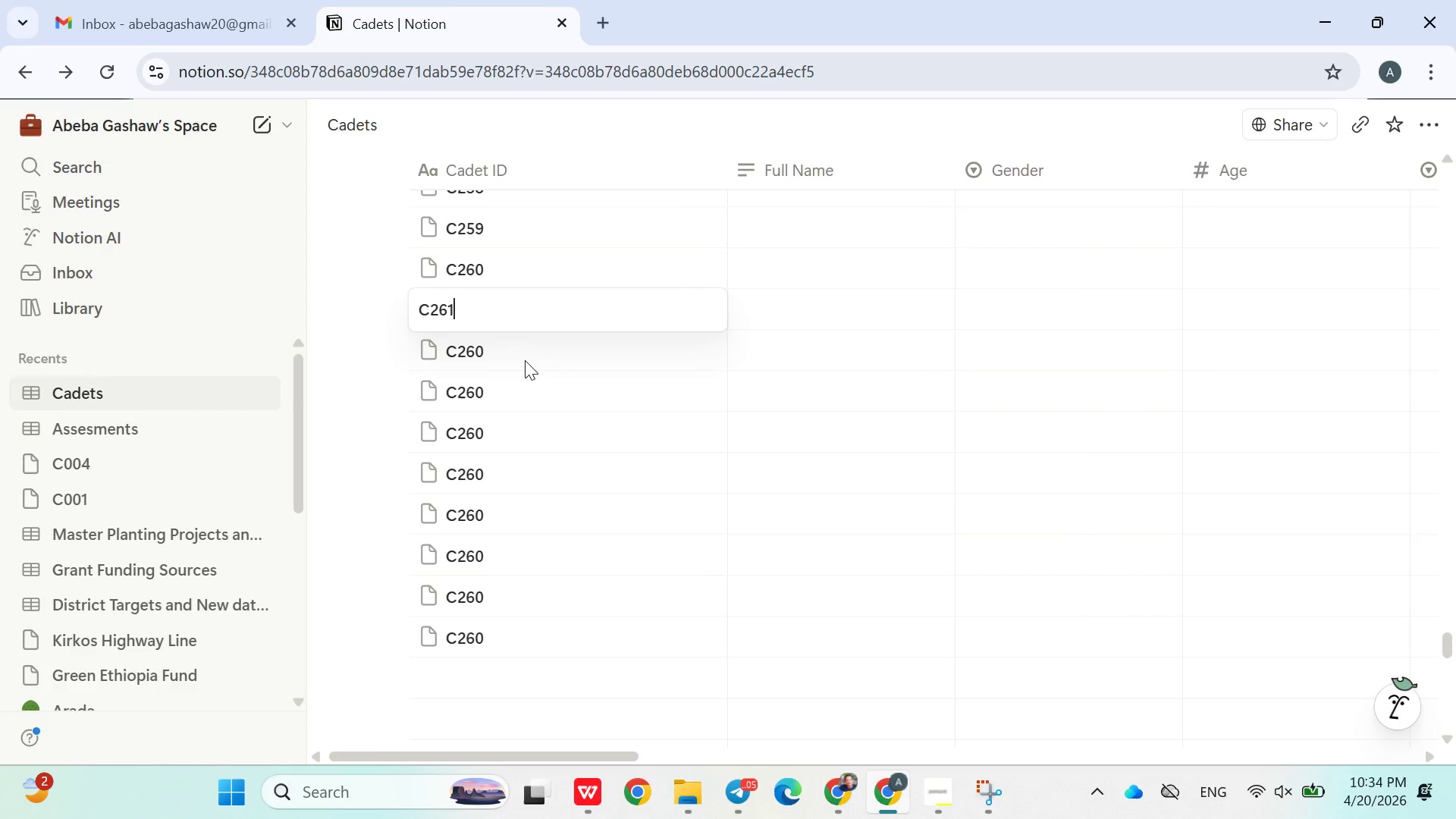 
double_click([525, 360])
 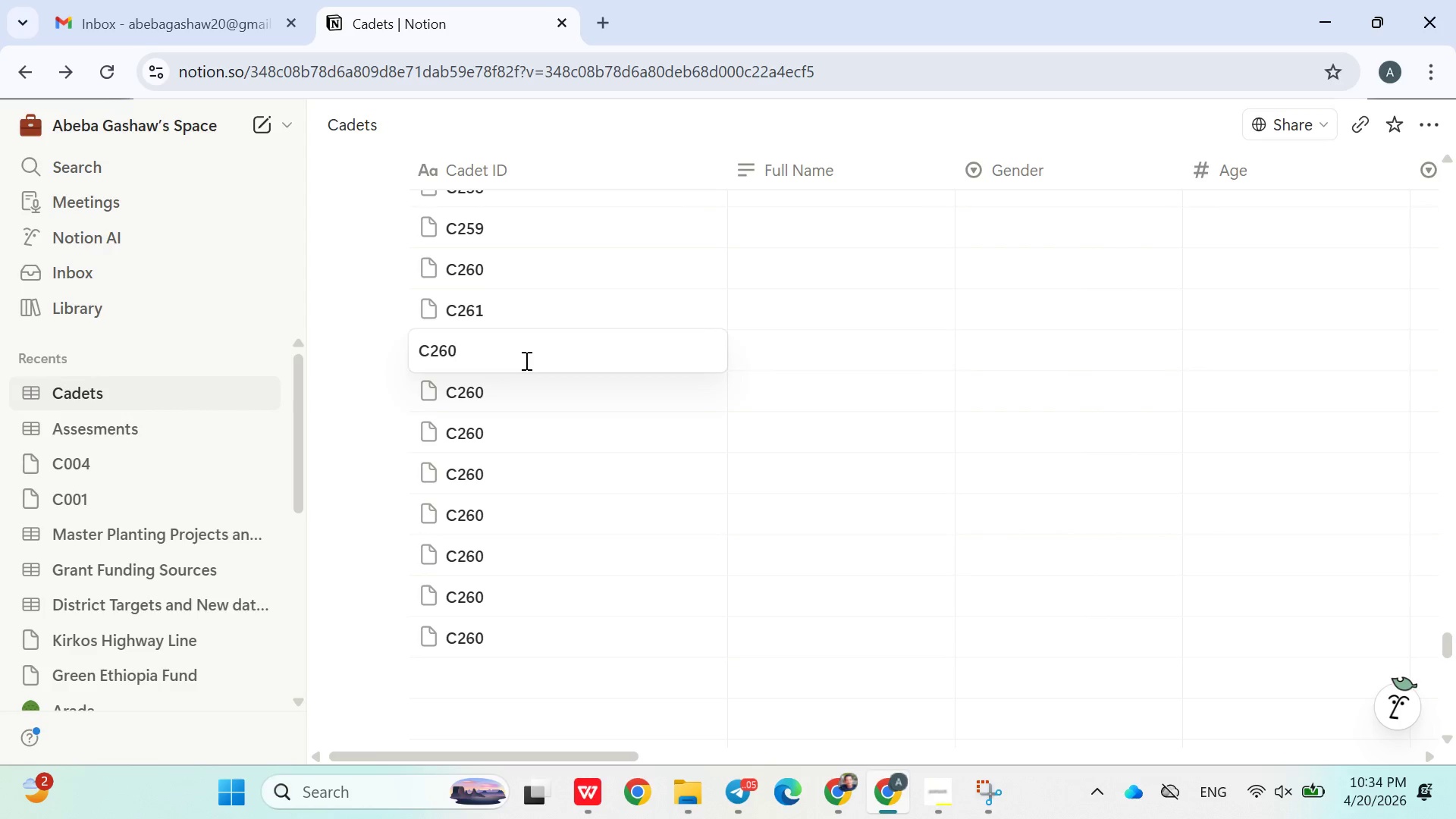 
key(Backspace)
 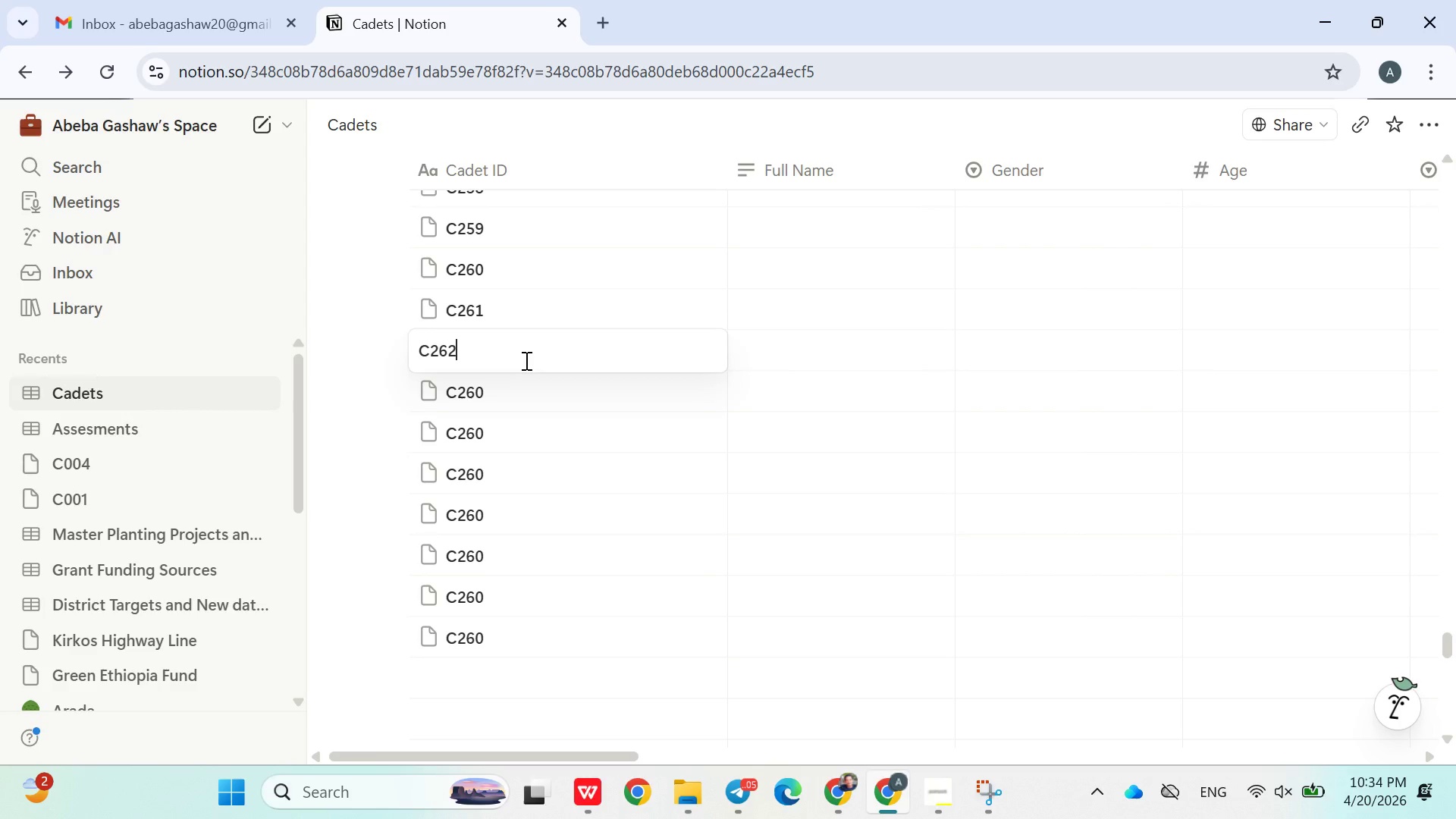 
key(2)
 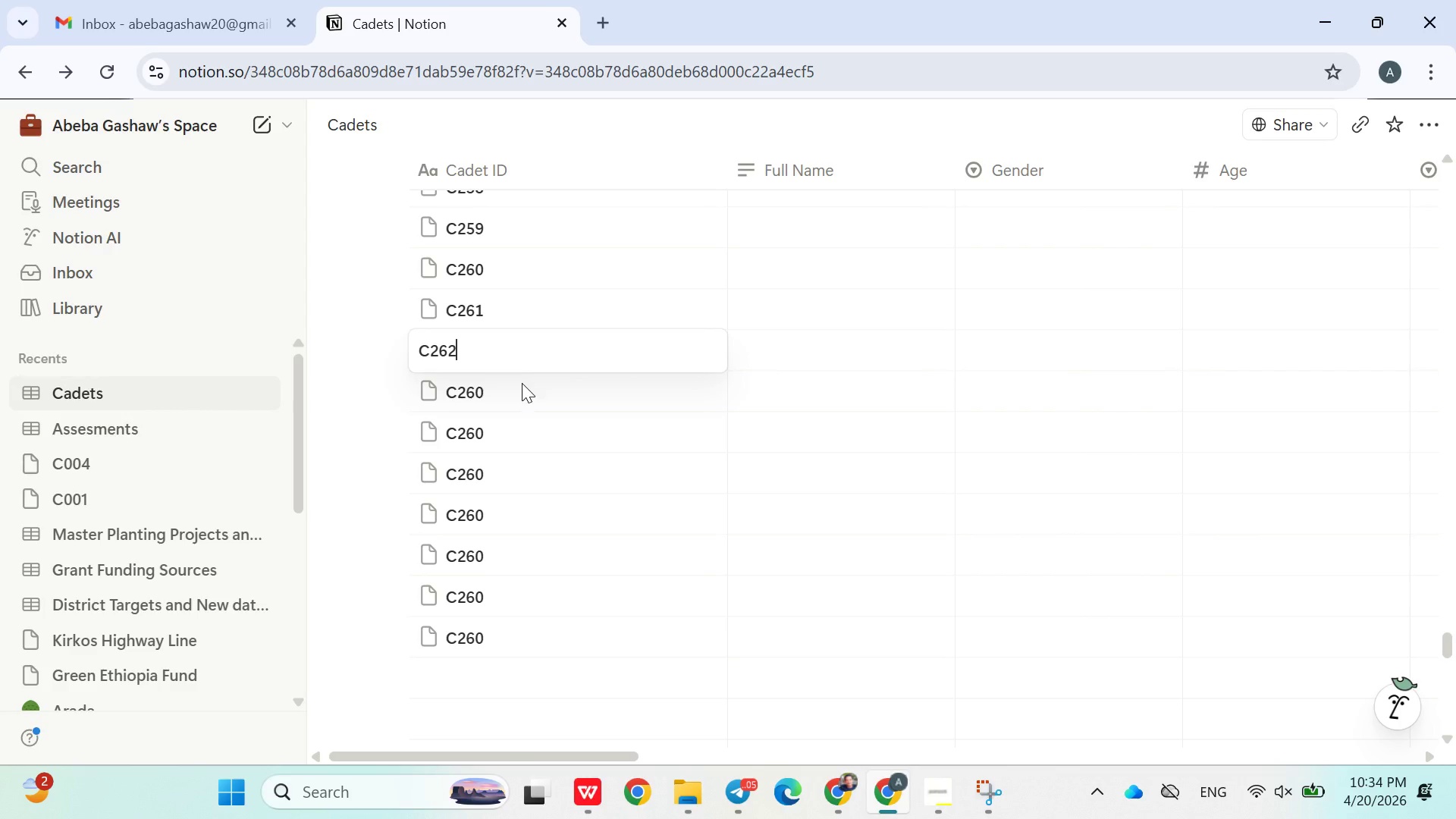 
double_click([522, 384])
 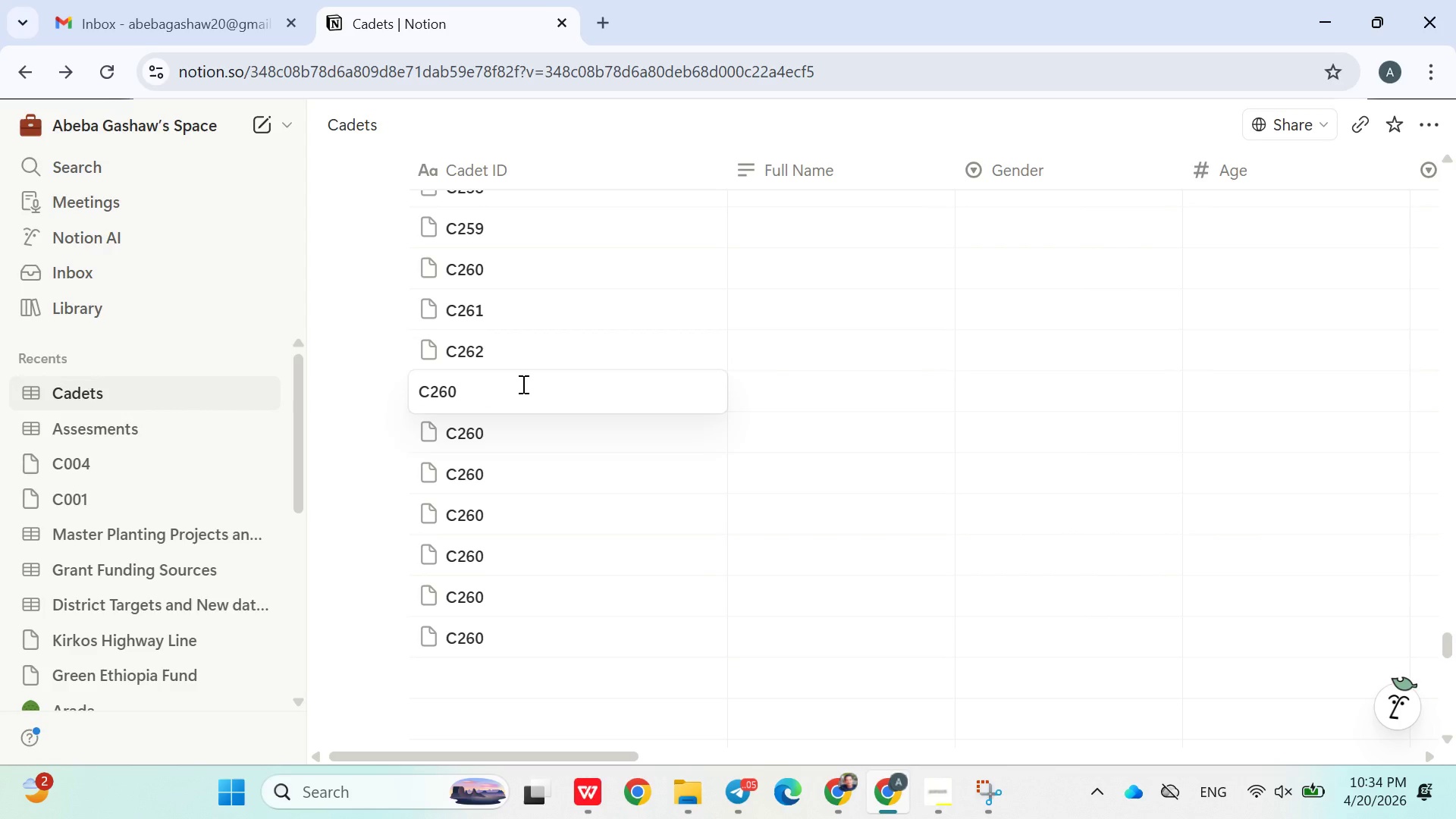 
key(Backspace)
 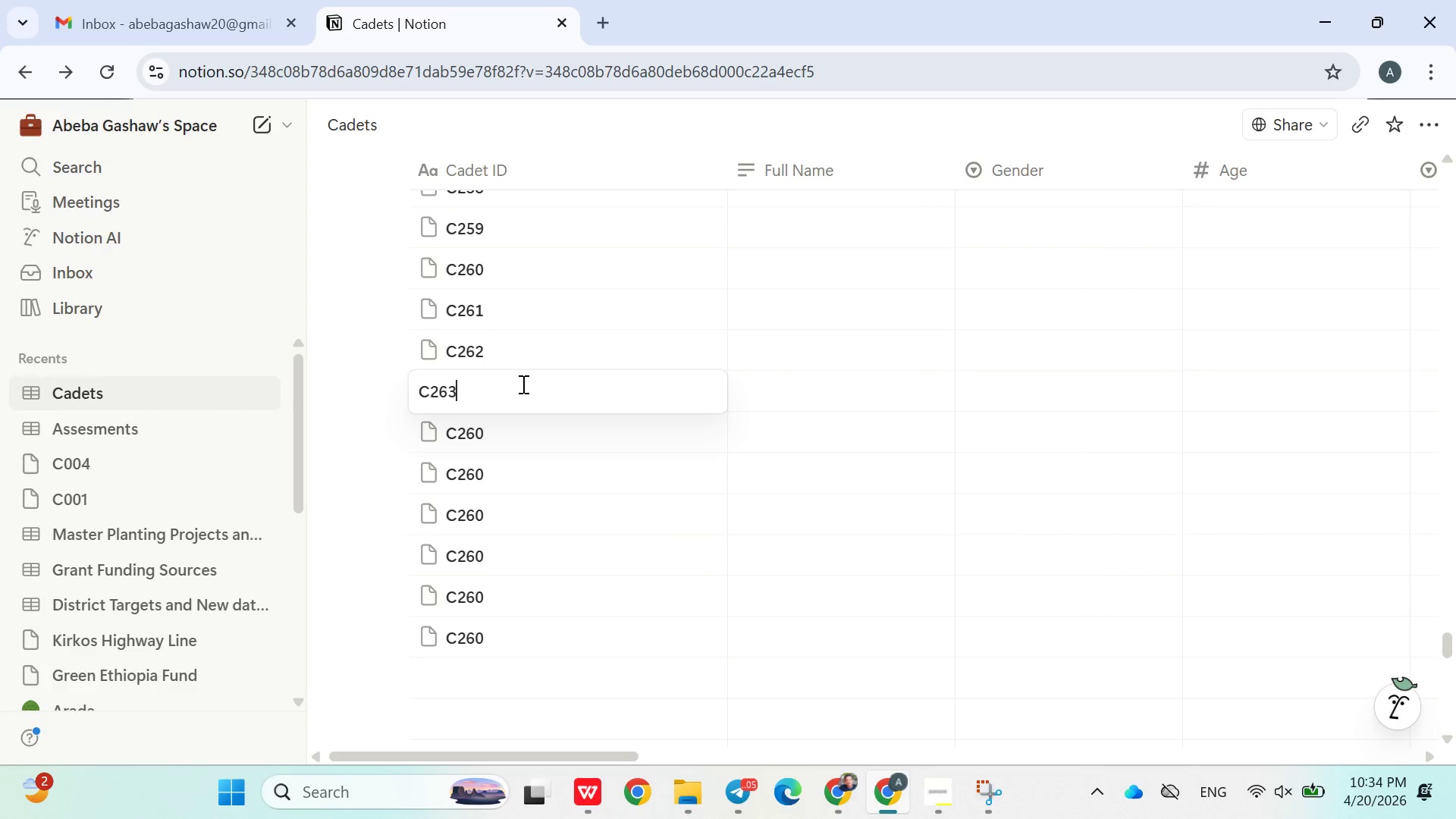 
key(3)
 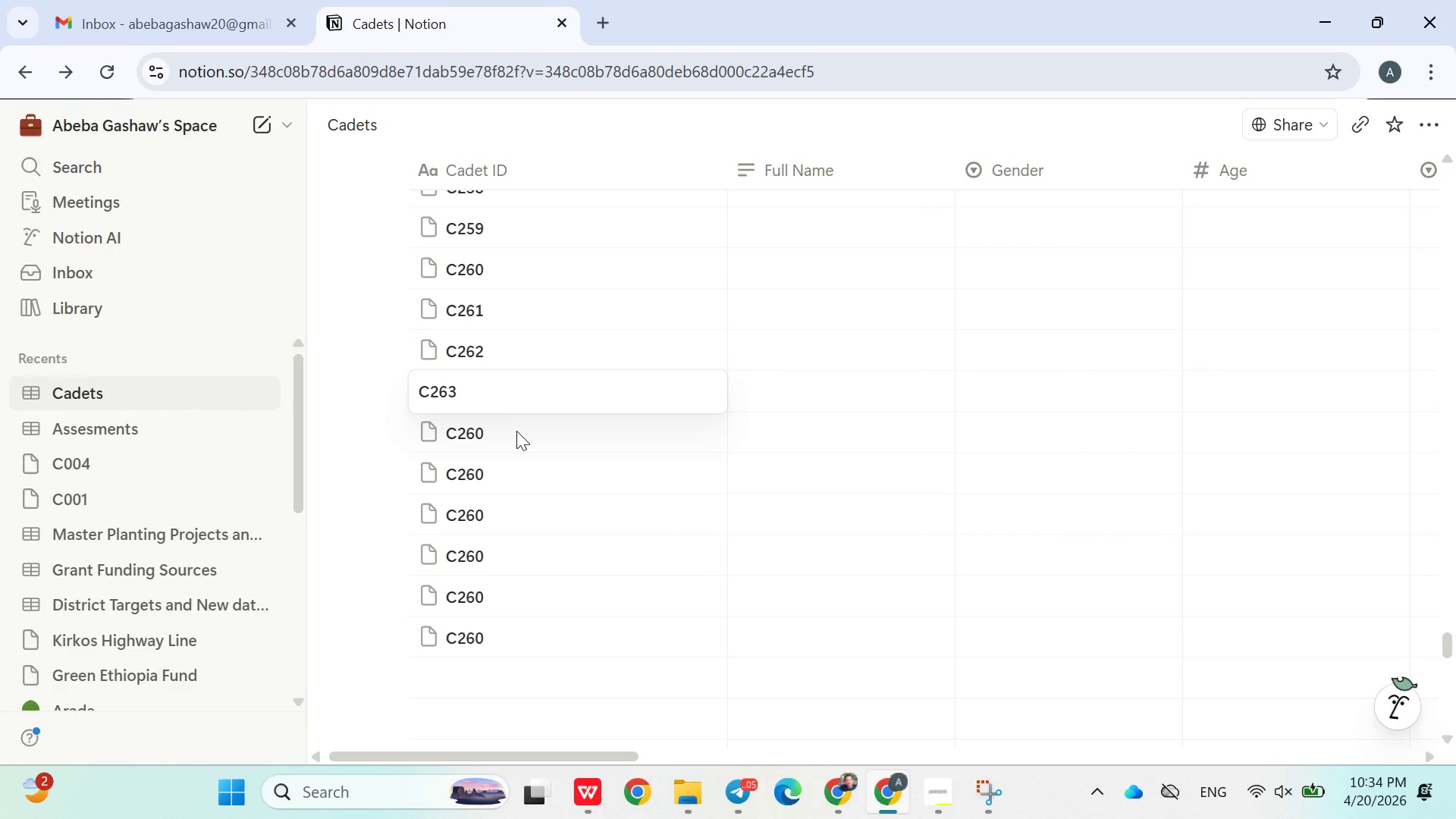 
double_click([516, 432])
 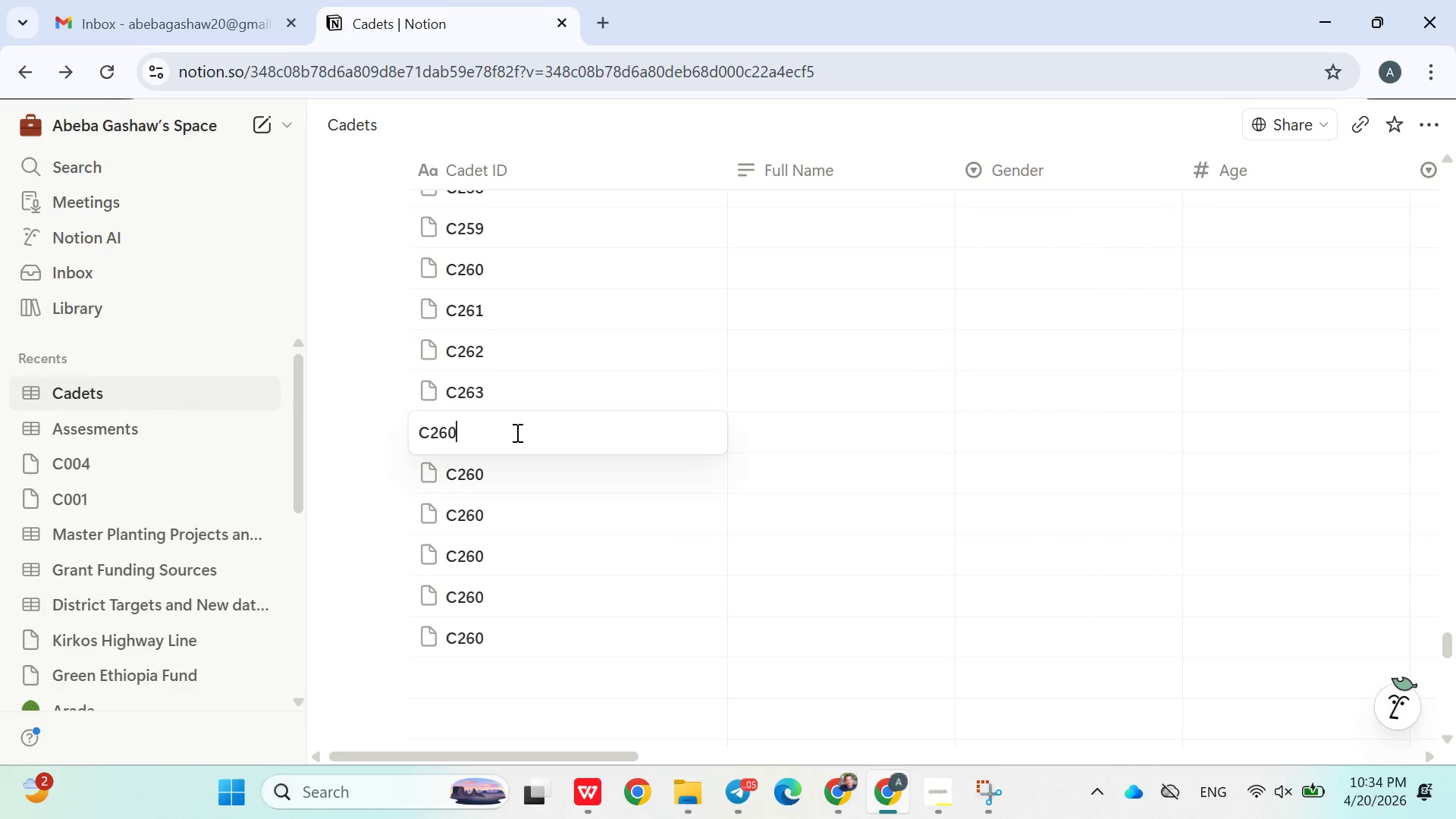 
key(Backspace)
 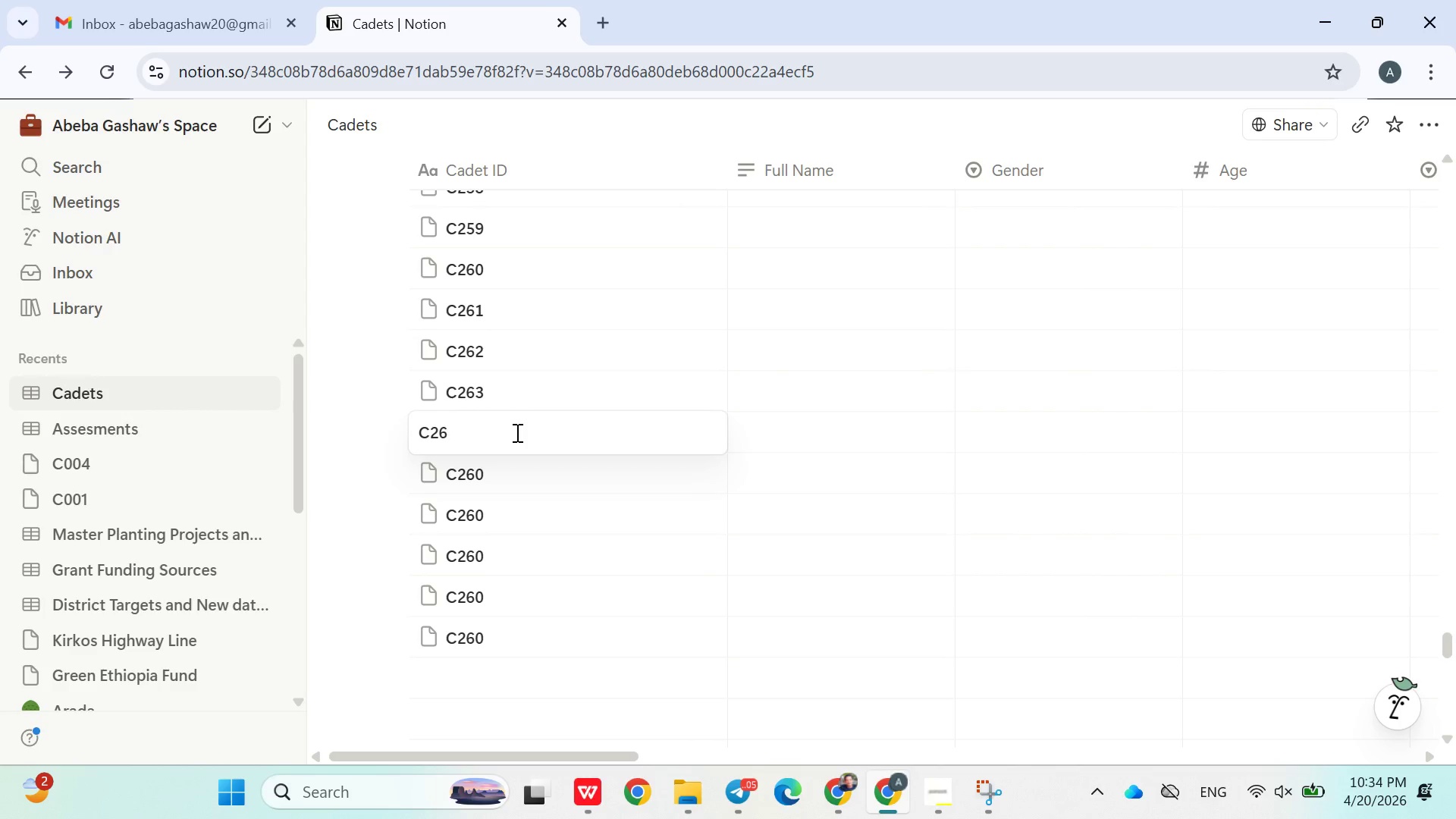 
key(4)
 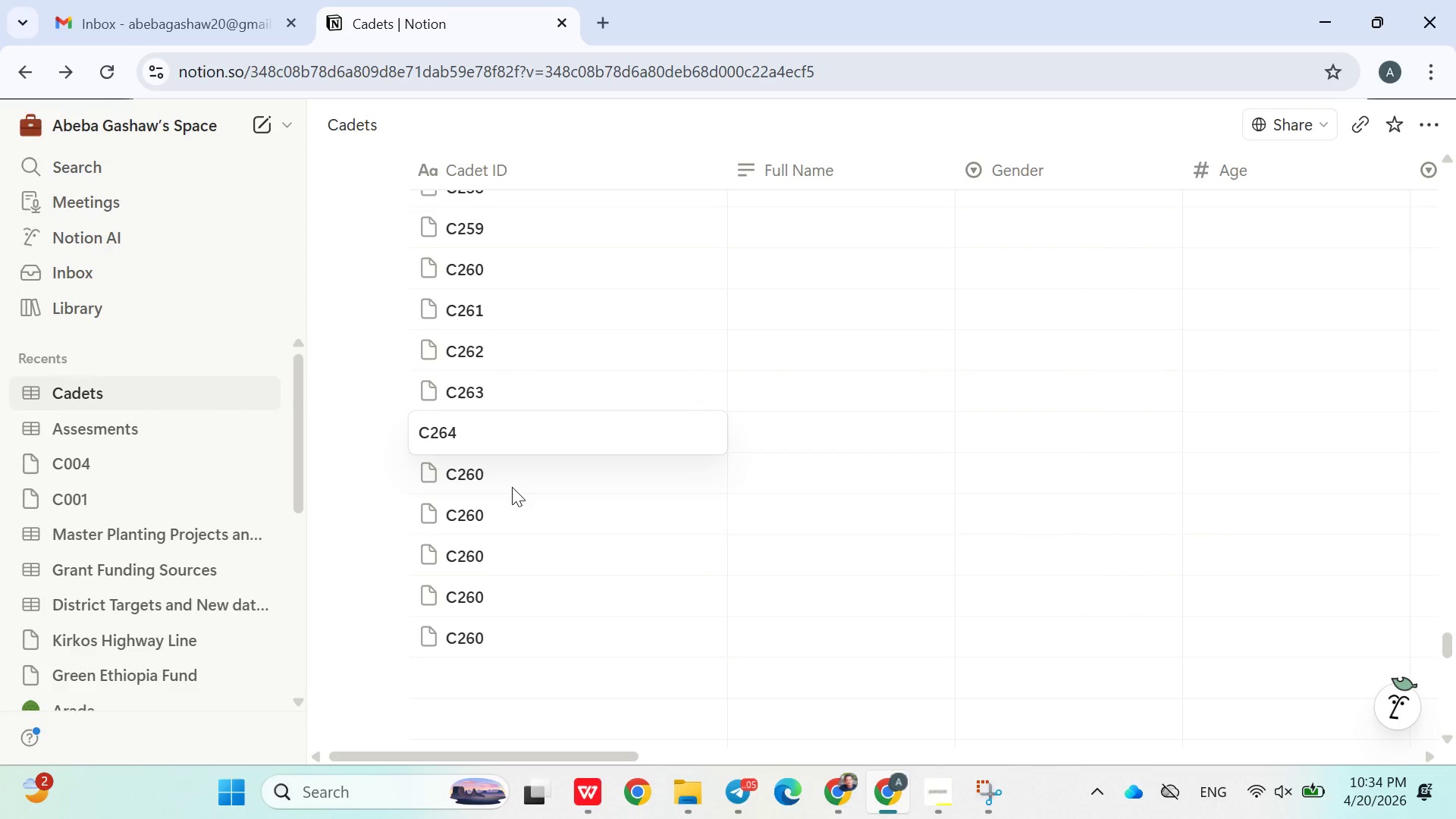 
double_click([512, 487])
 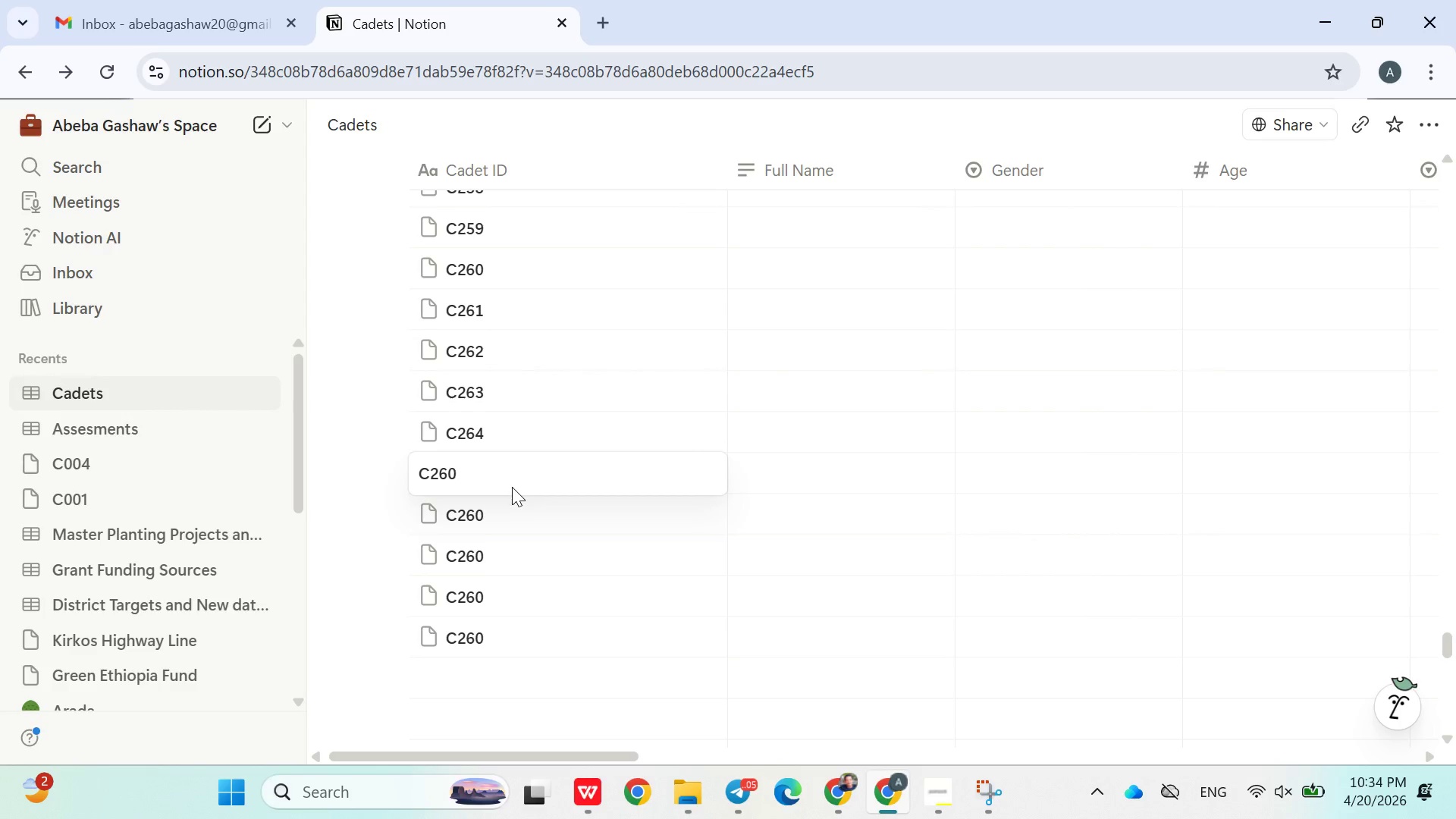 
key(Backspace)
 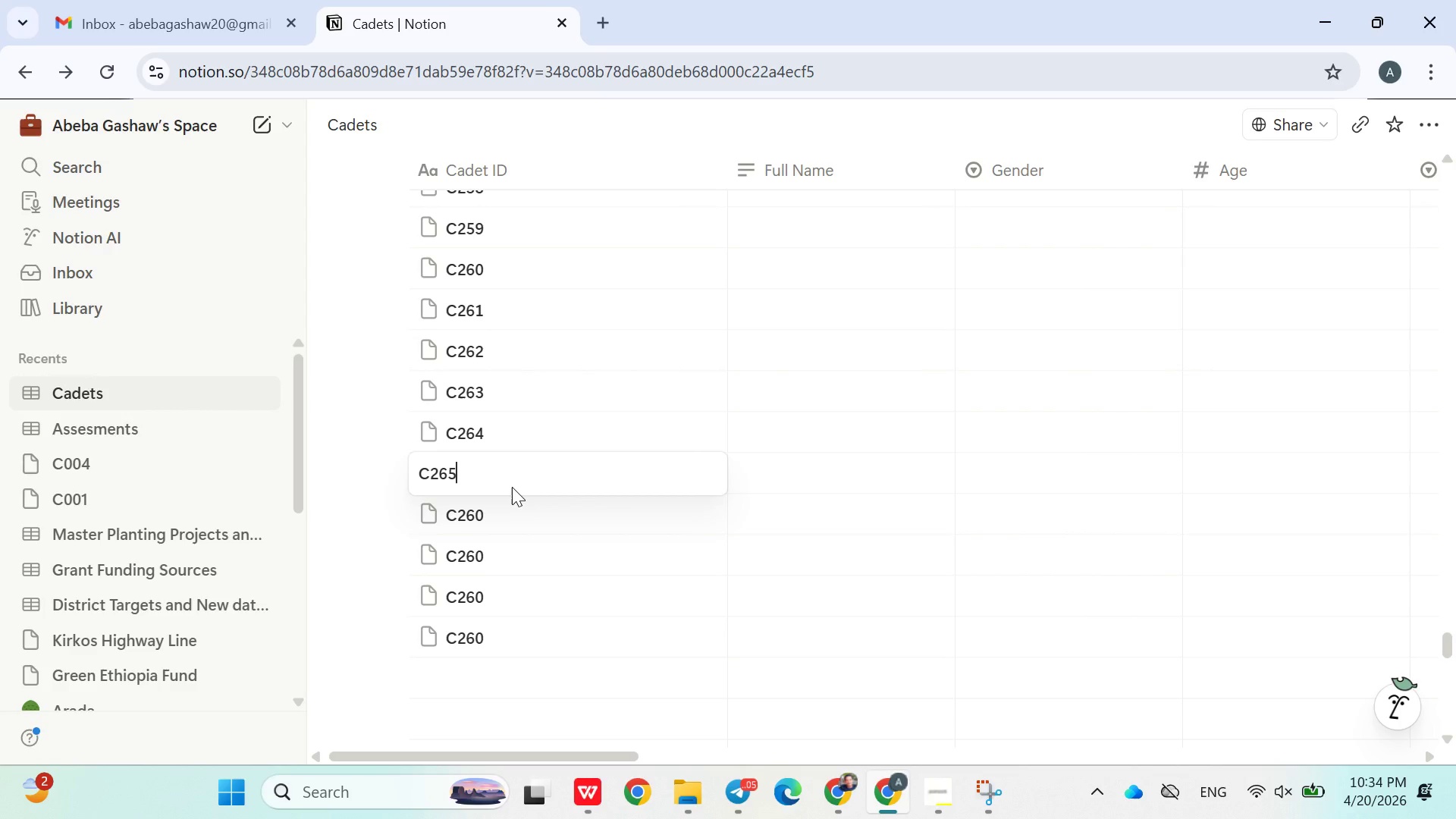 
key(5)
 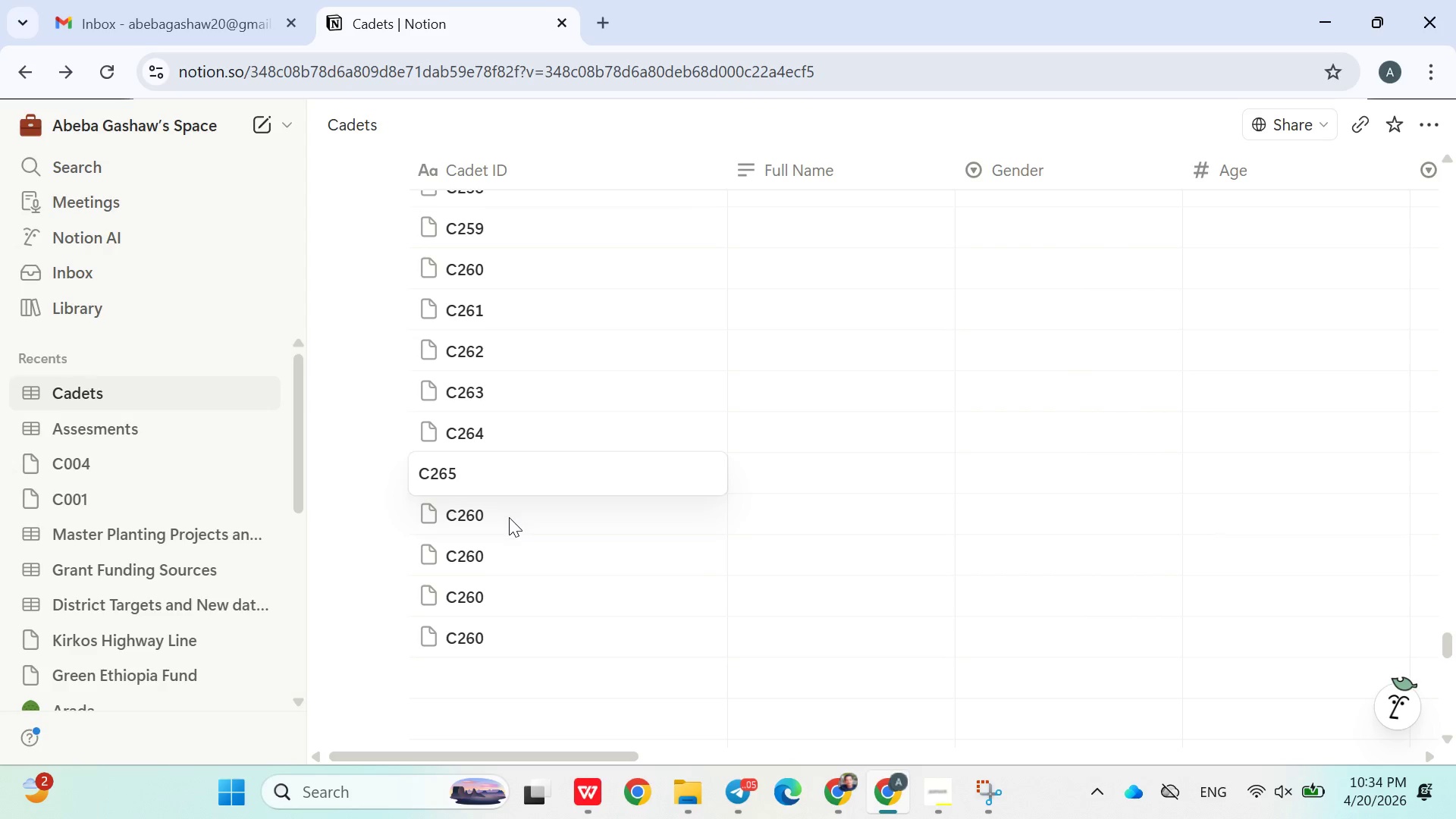 
double_click([509, 517])
 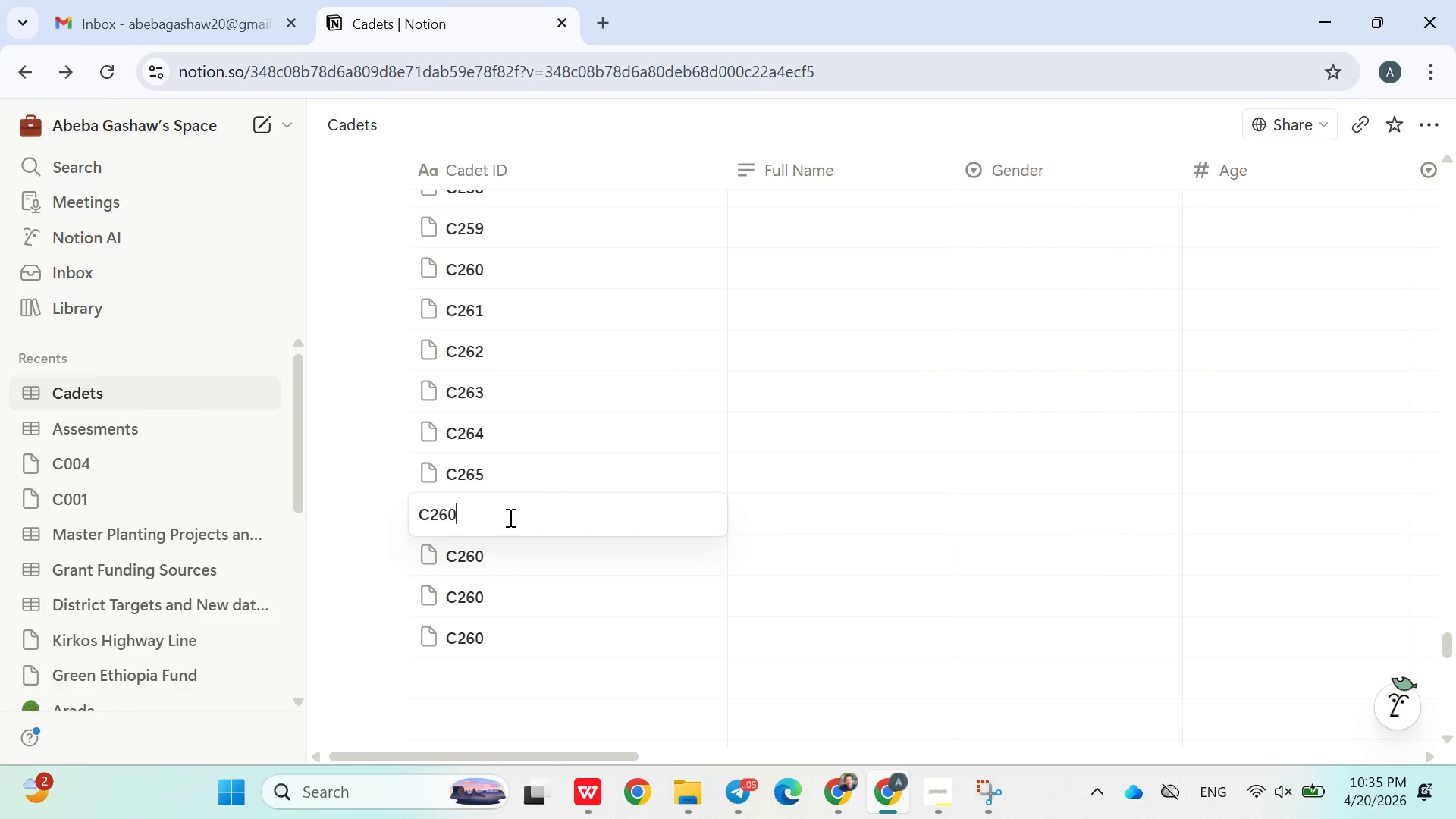 
key(Backspace)
 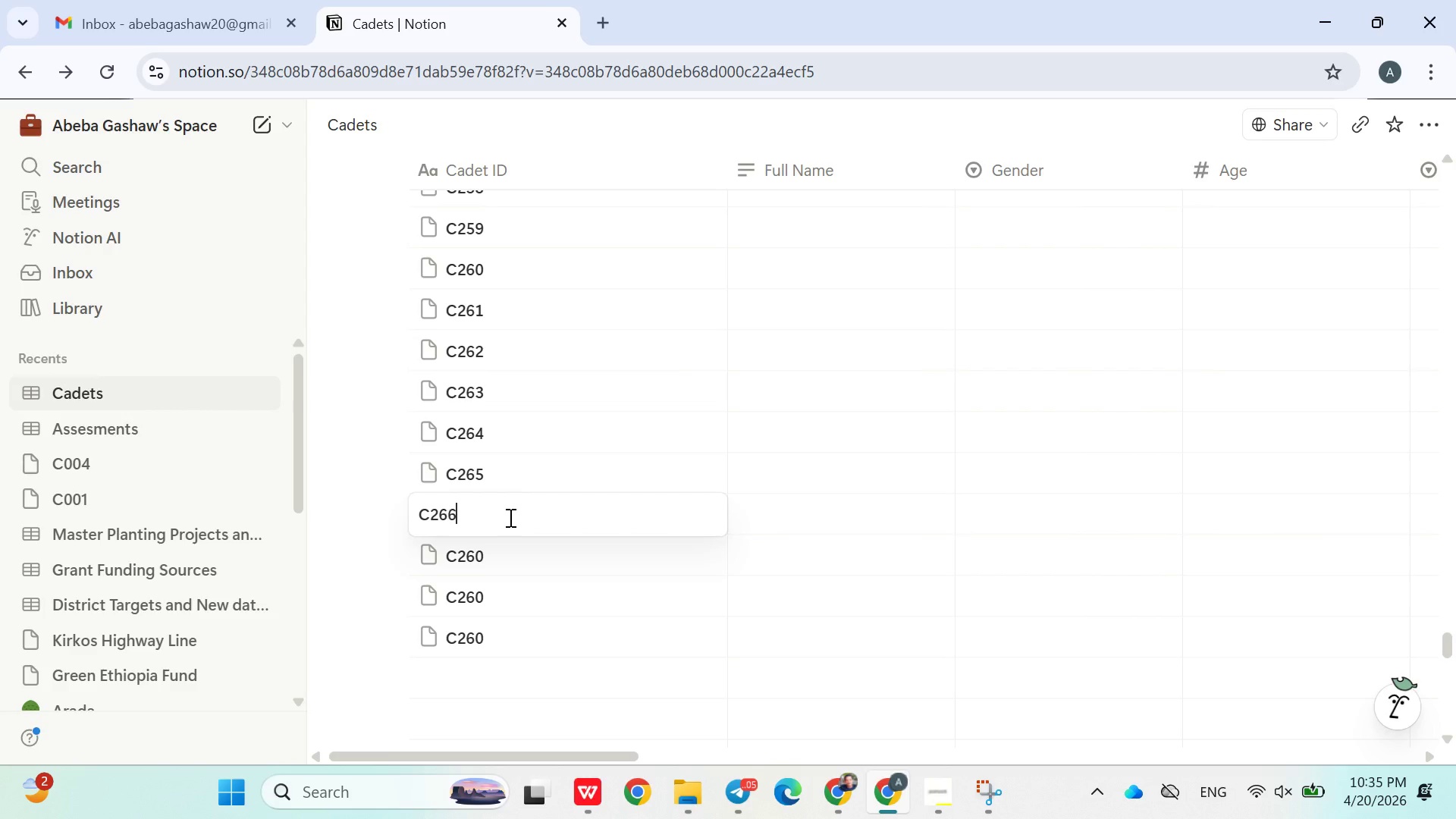 
key(6)
 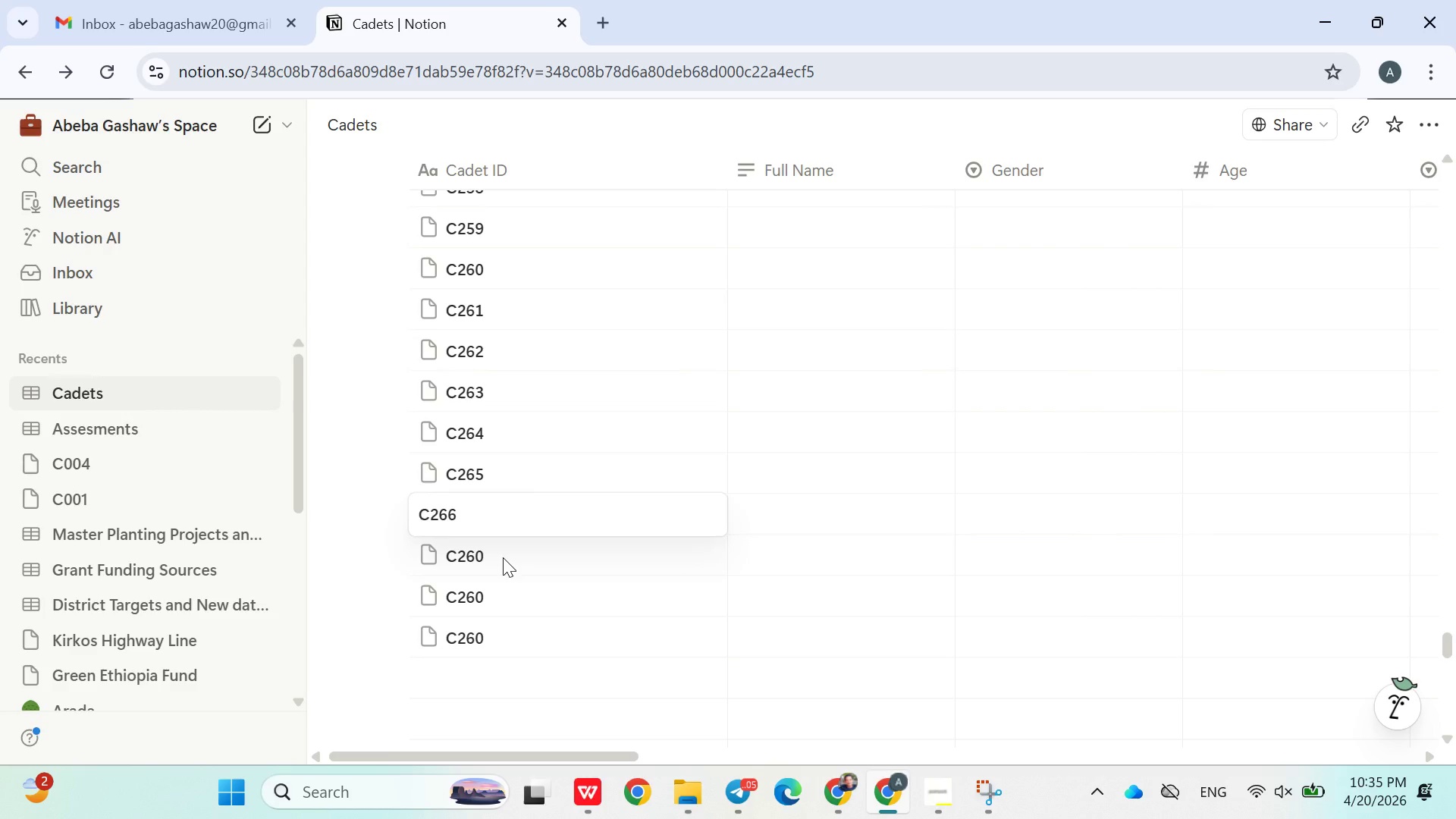 
double_click([503, 557])
 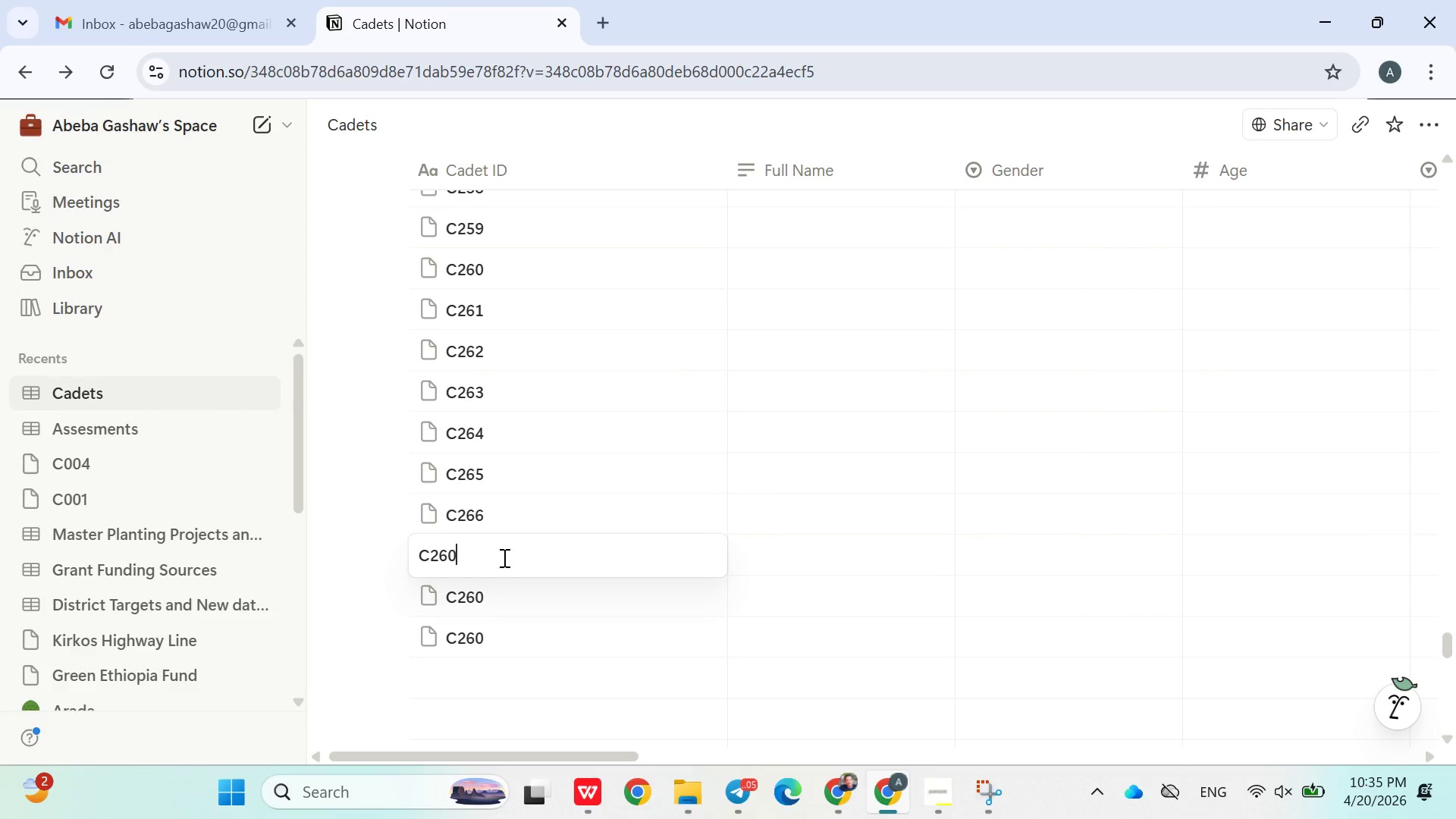 
key(Backspace)
 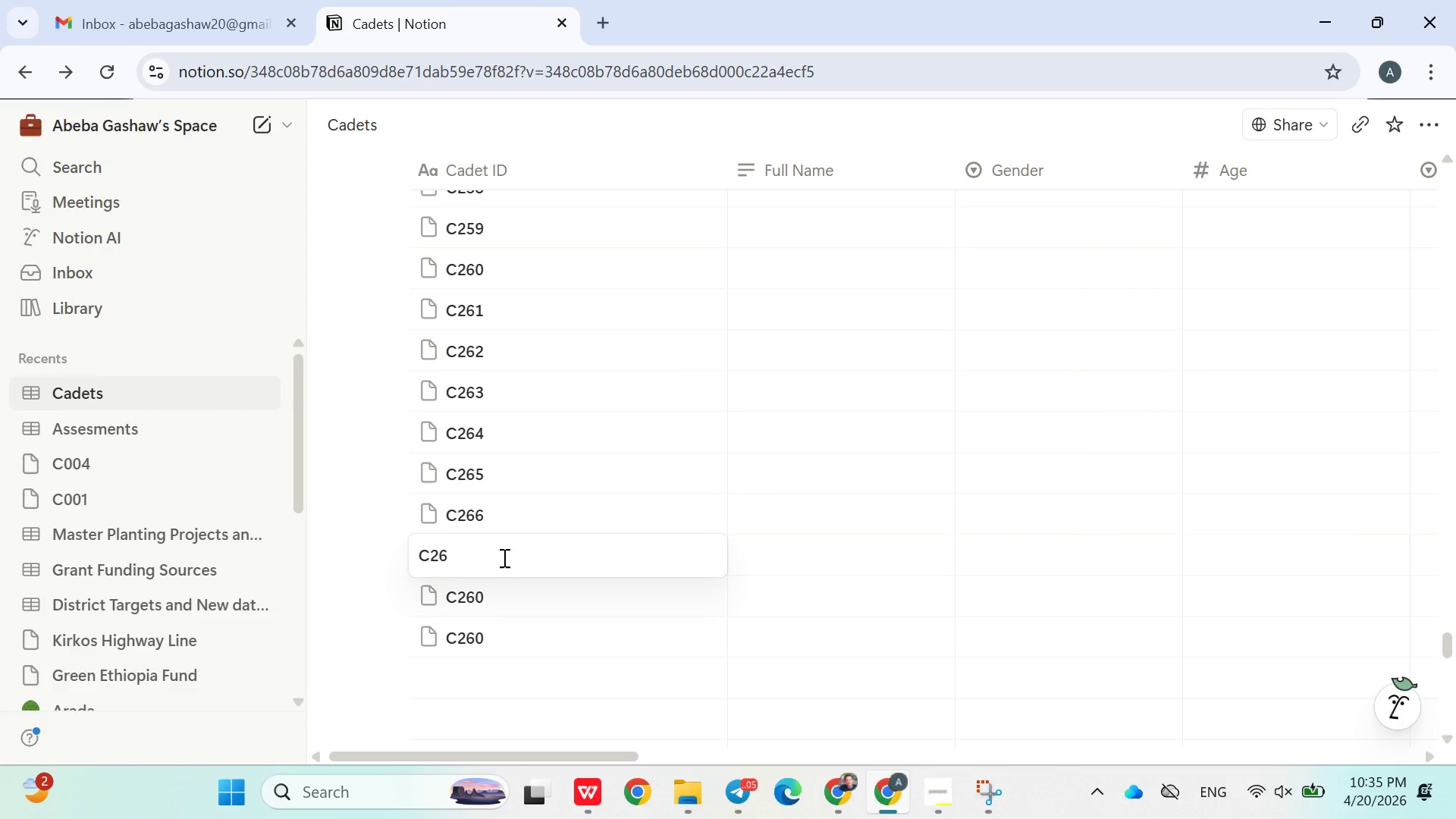 
key(7)
 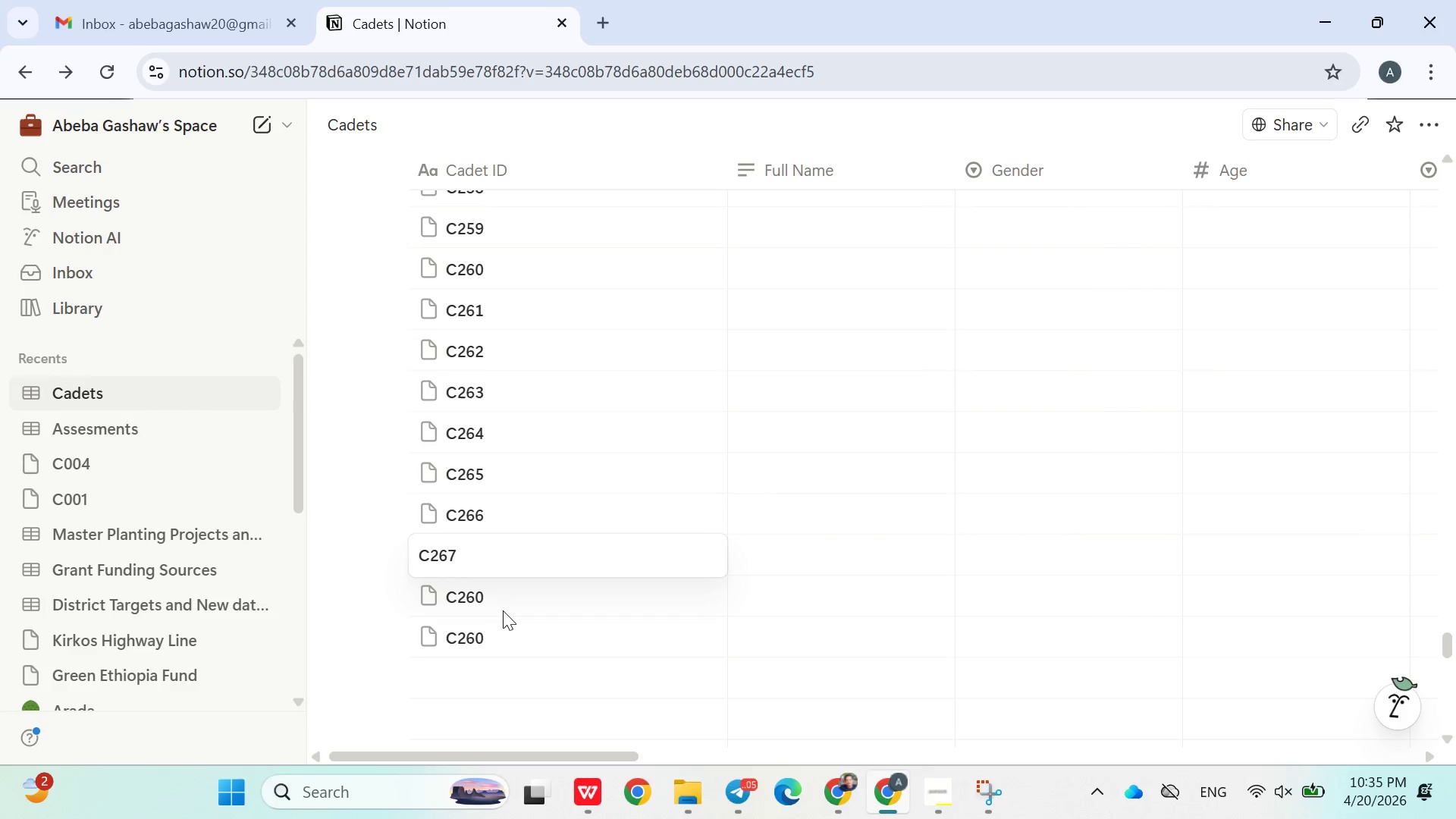 
left_click([503, 611])
 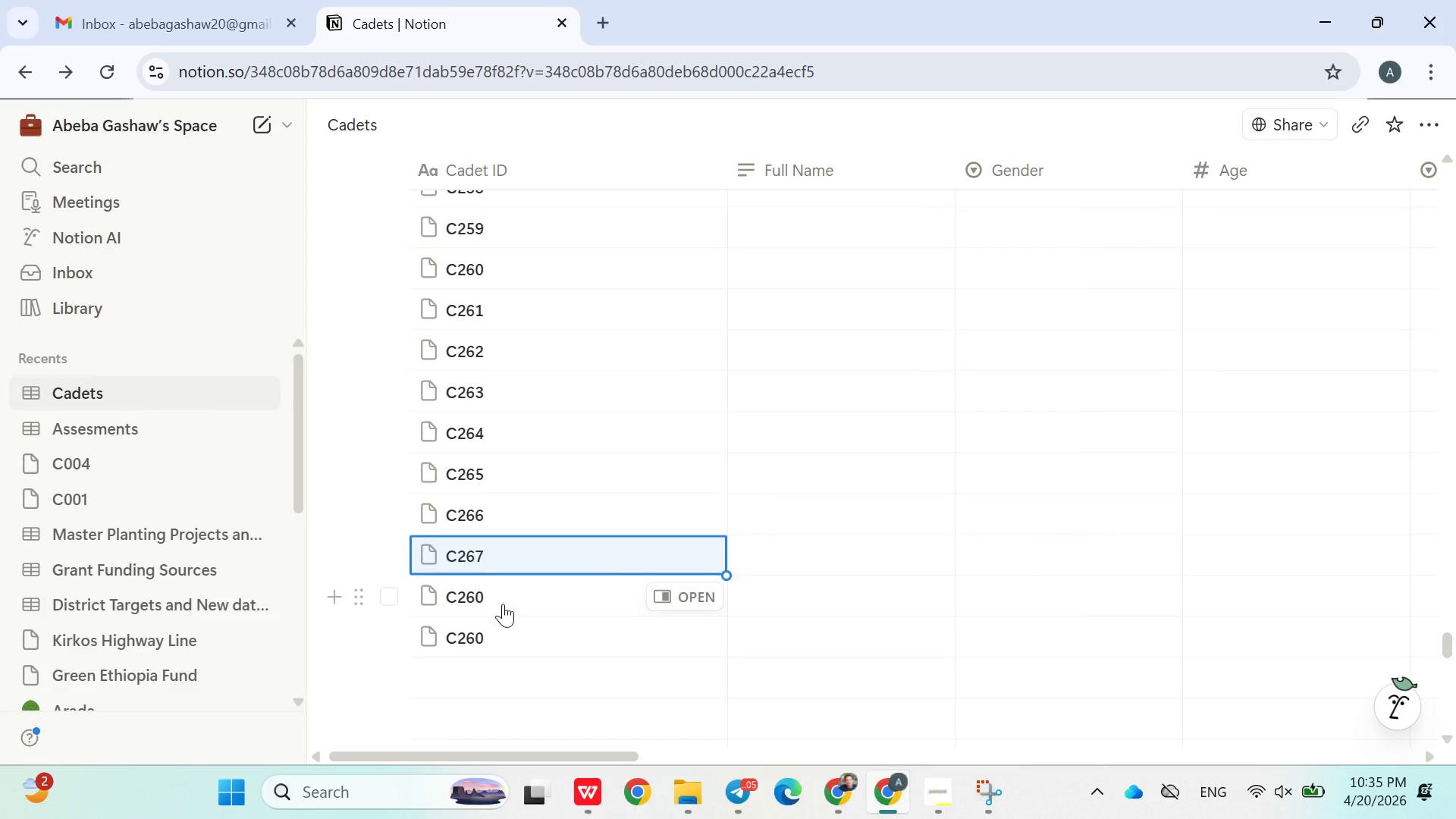 
double_click([503, 604])
 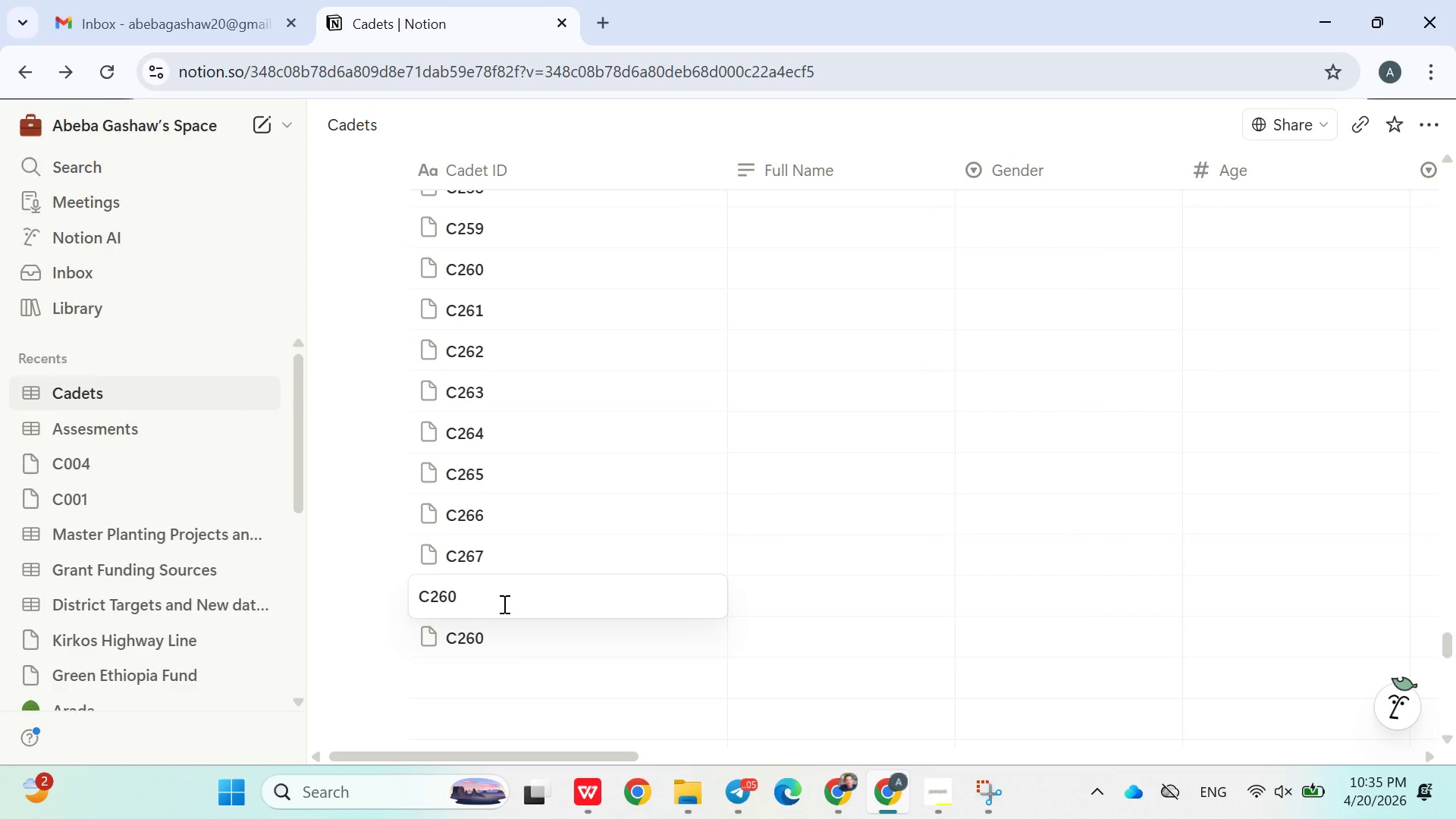 
key(Backspace)
 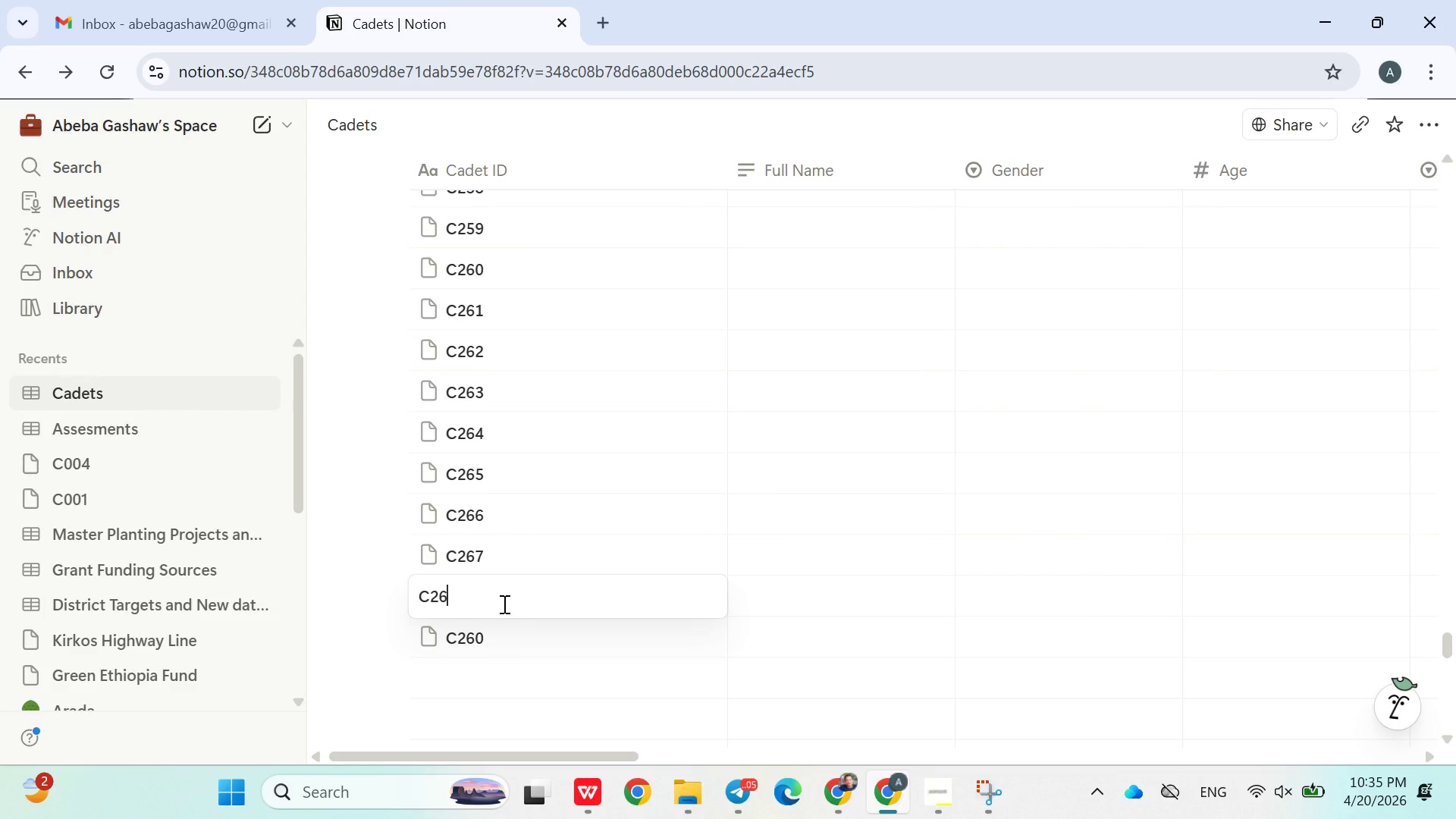 
key(8)
 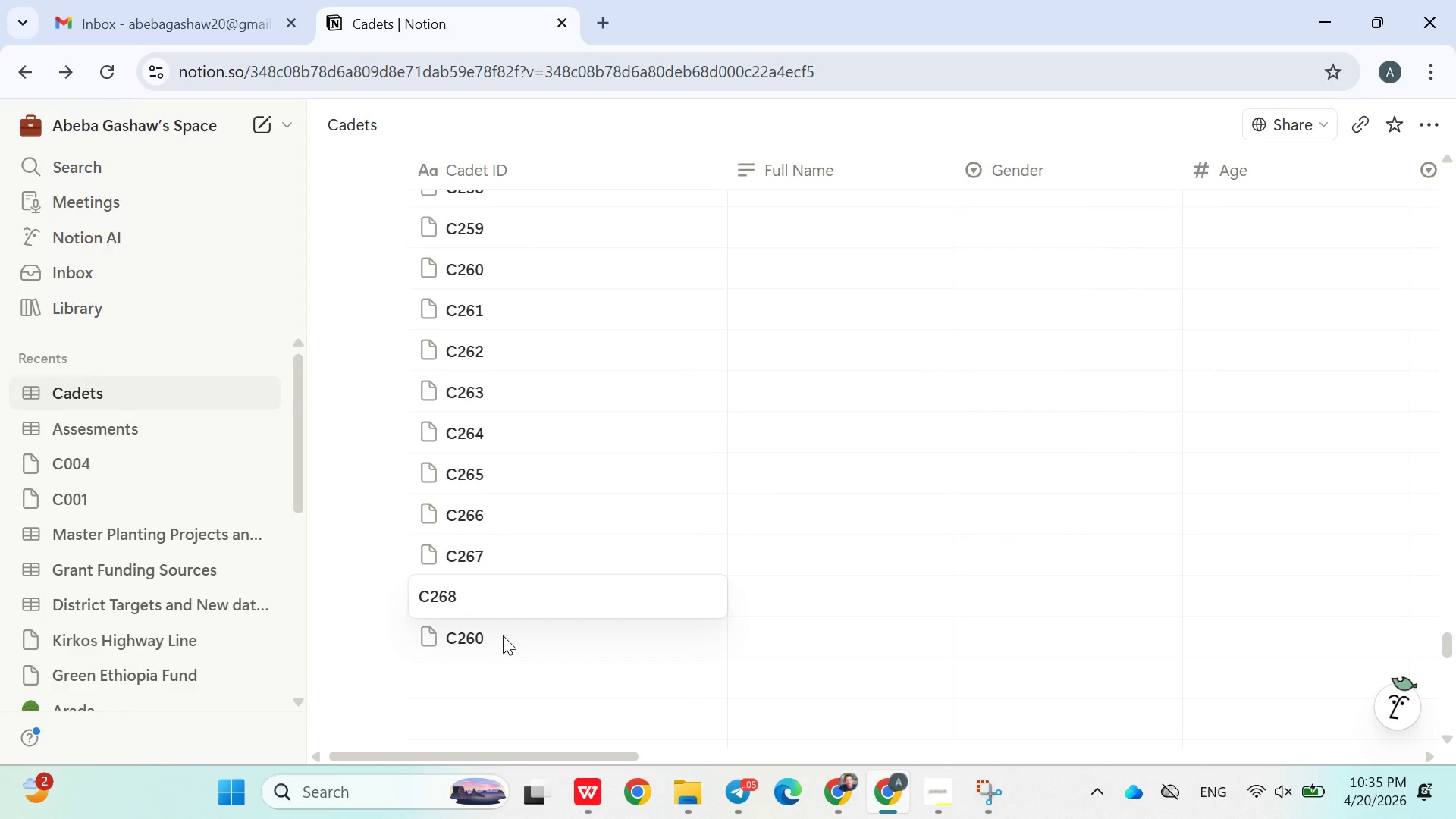 
double_click([503, 635])
 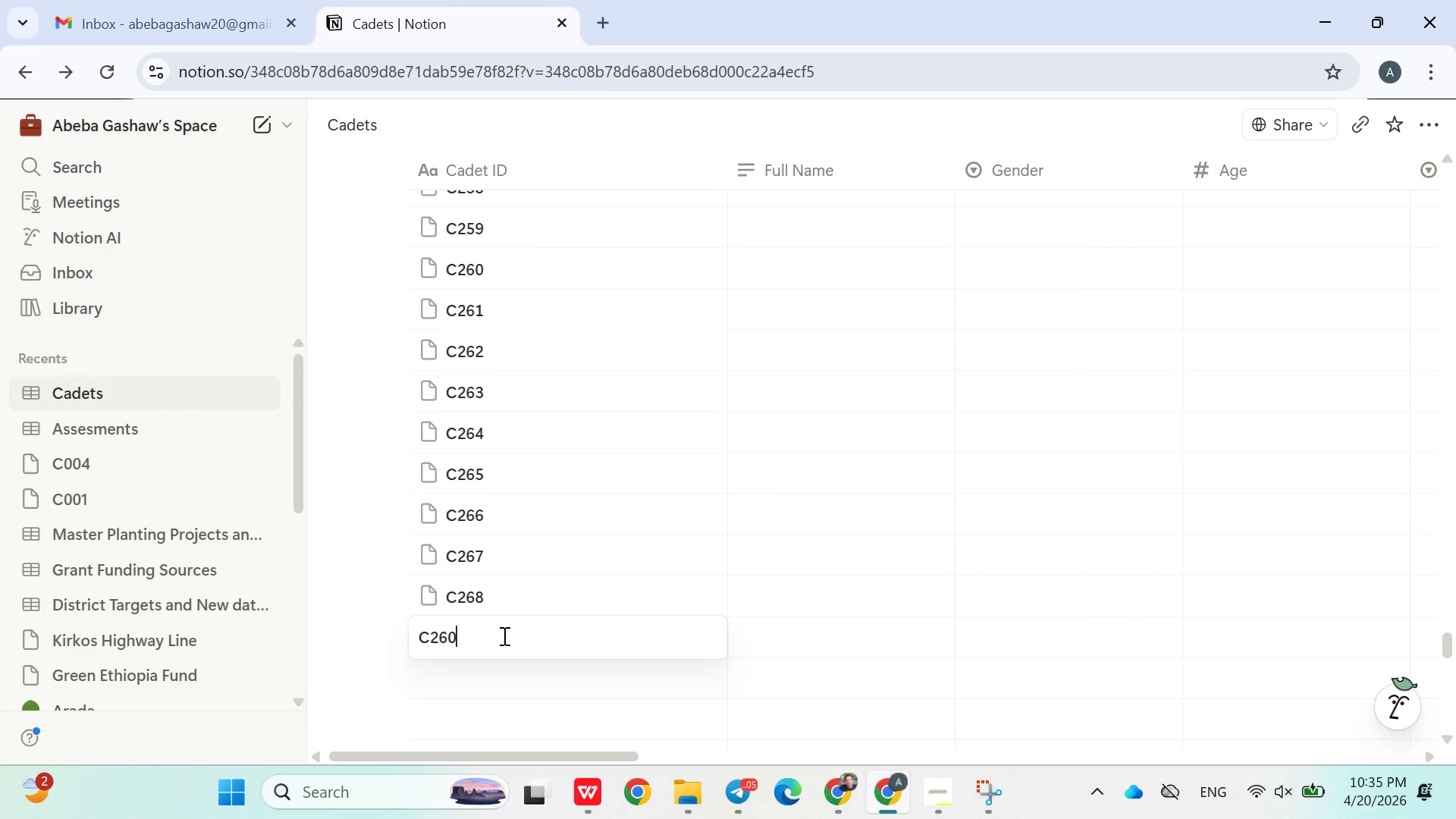 
key(Backspace)
 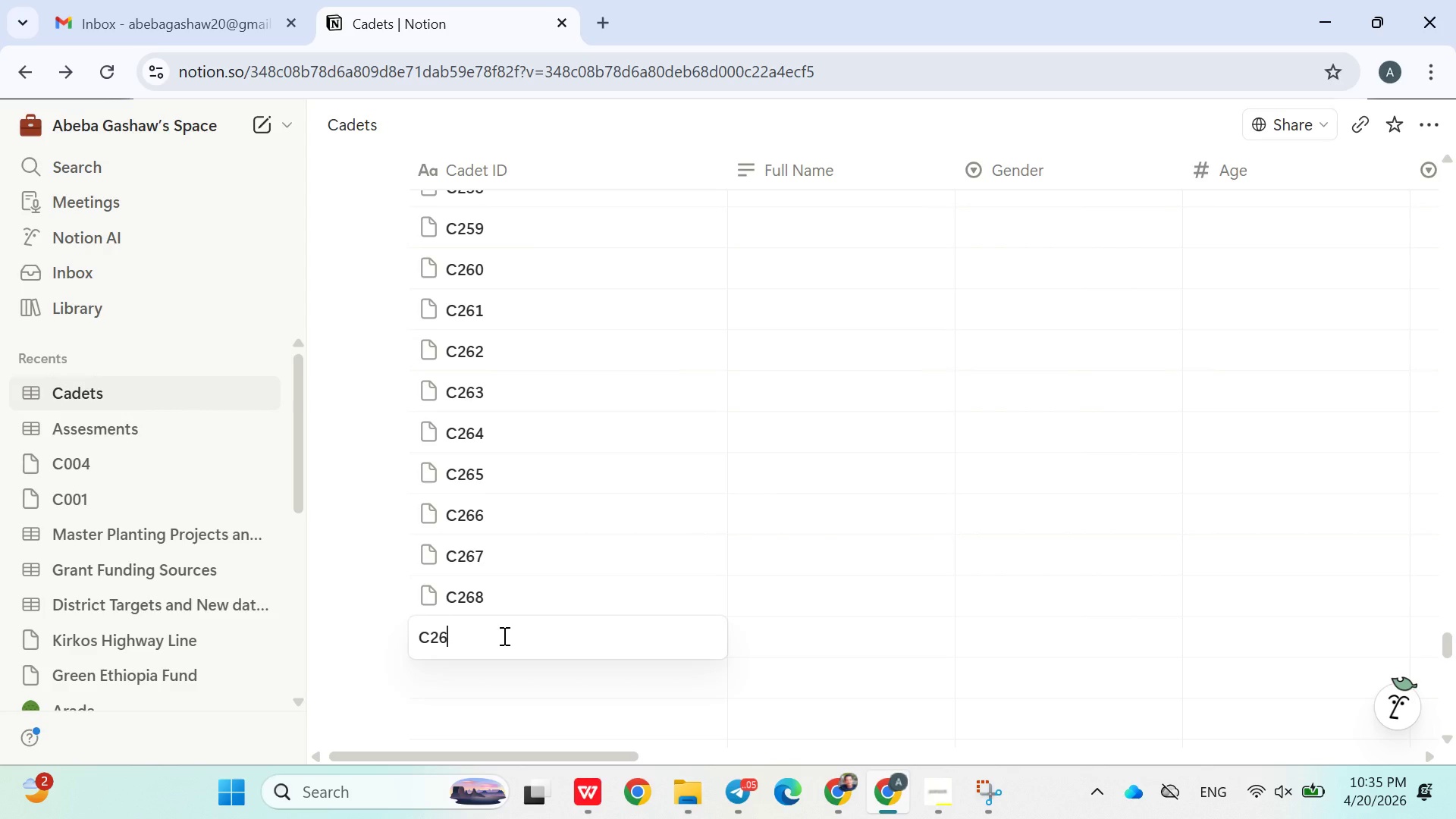 
key(9)
 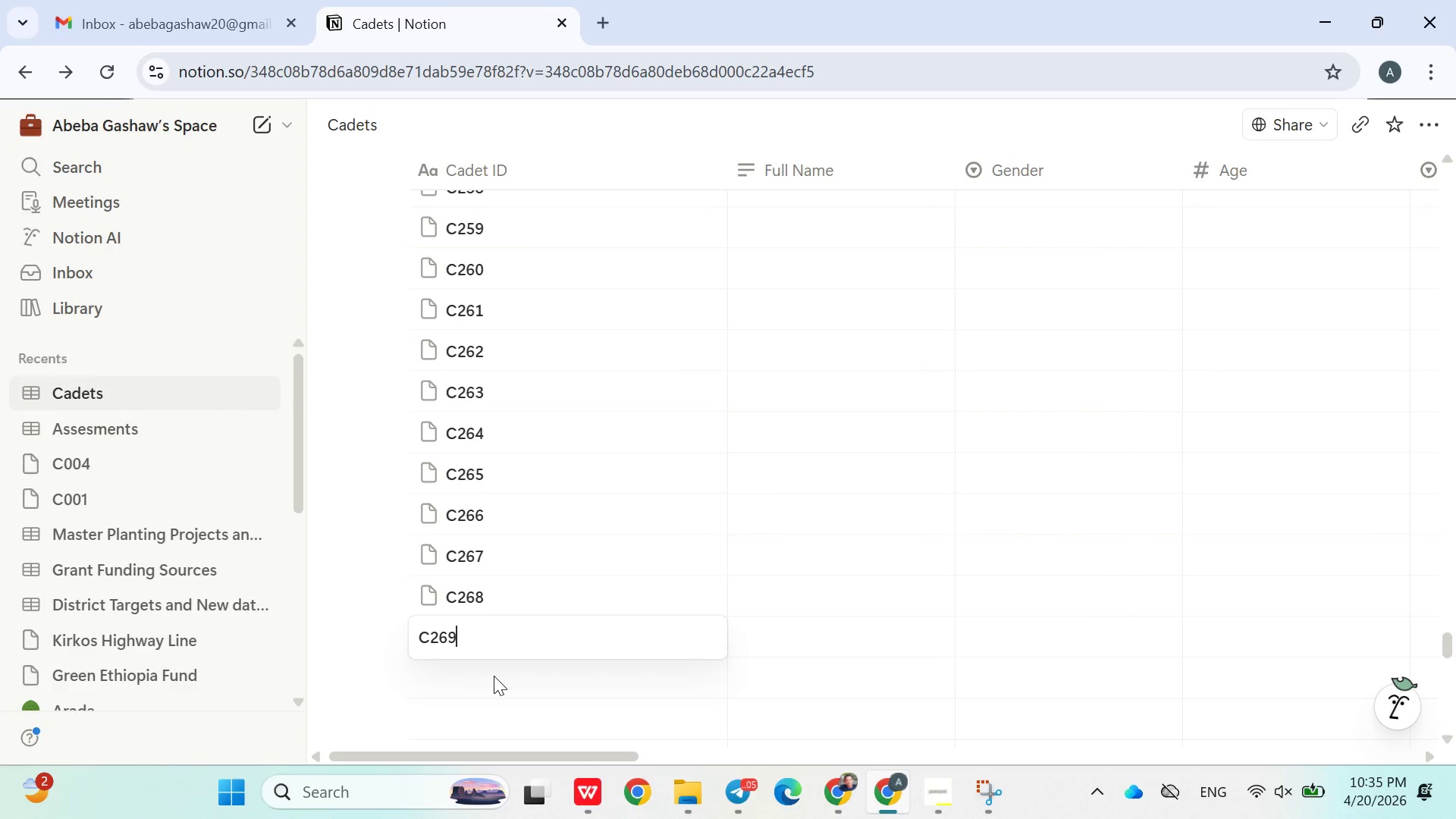 
left_click([494, 676])
 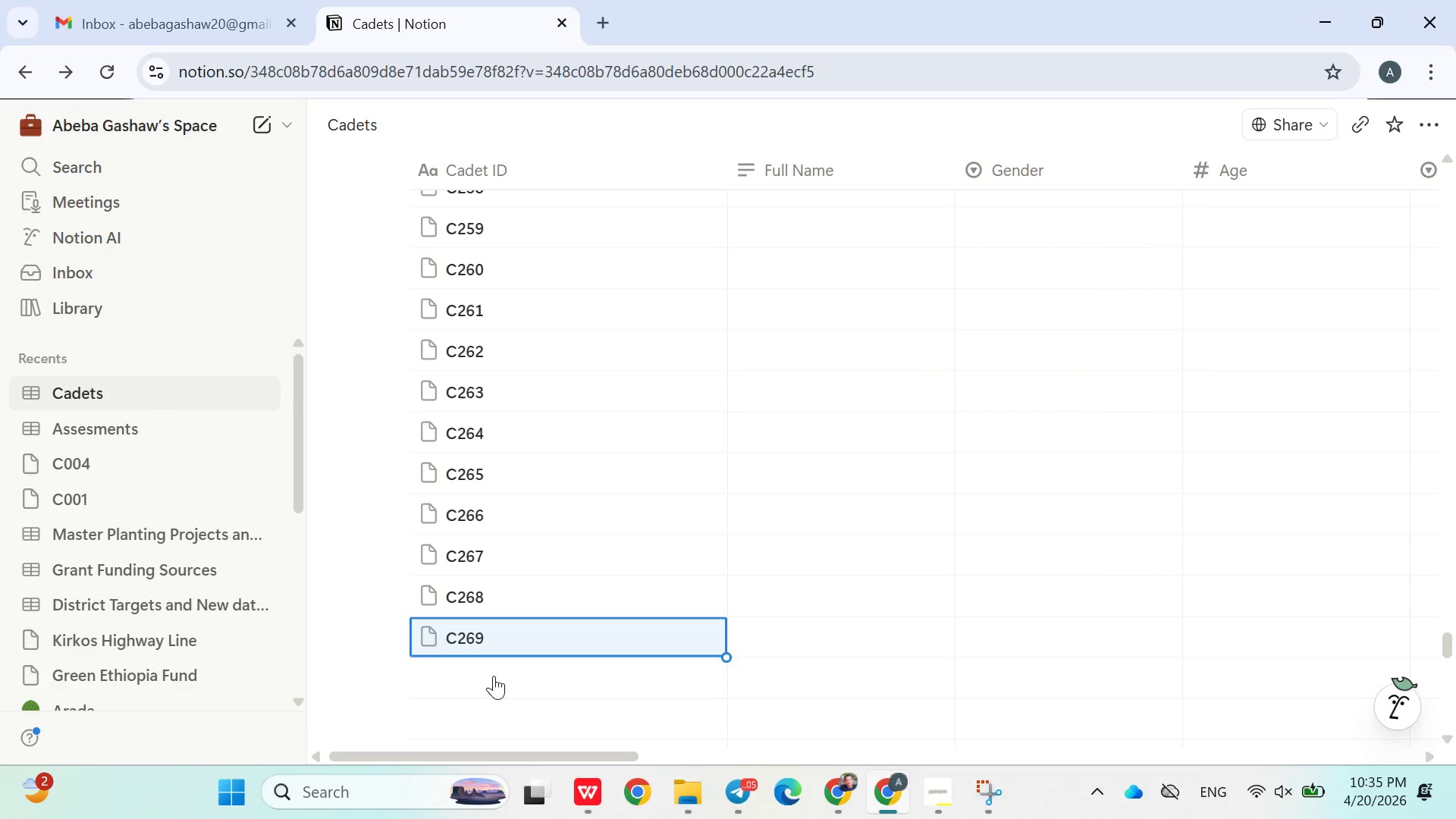 
left_click([494, 676])
 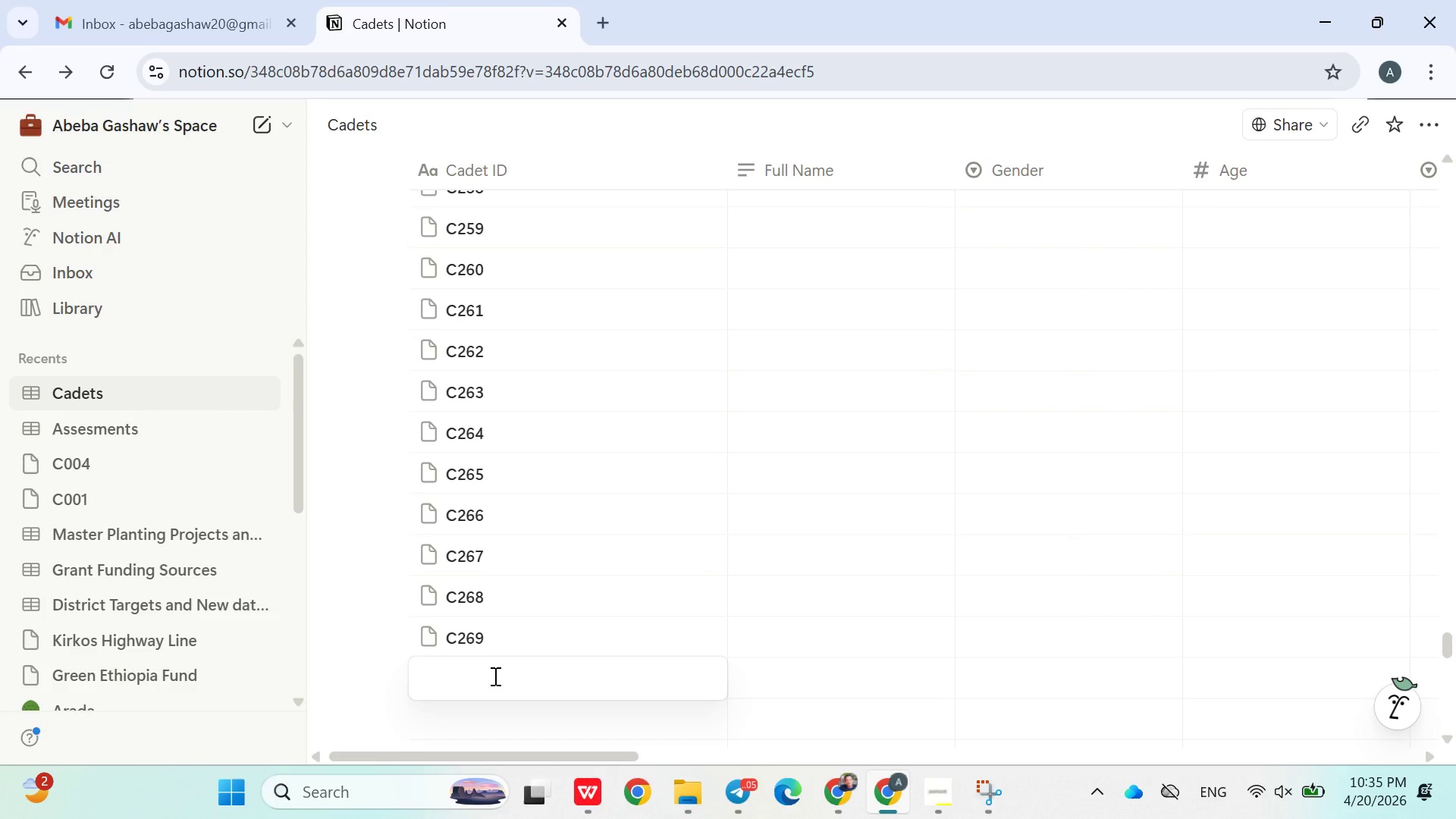 
type(270)
 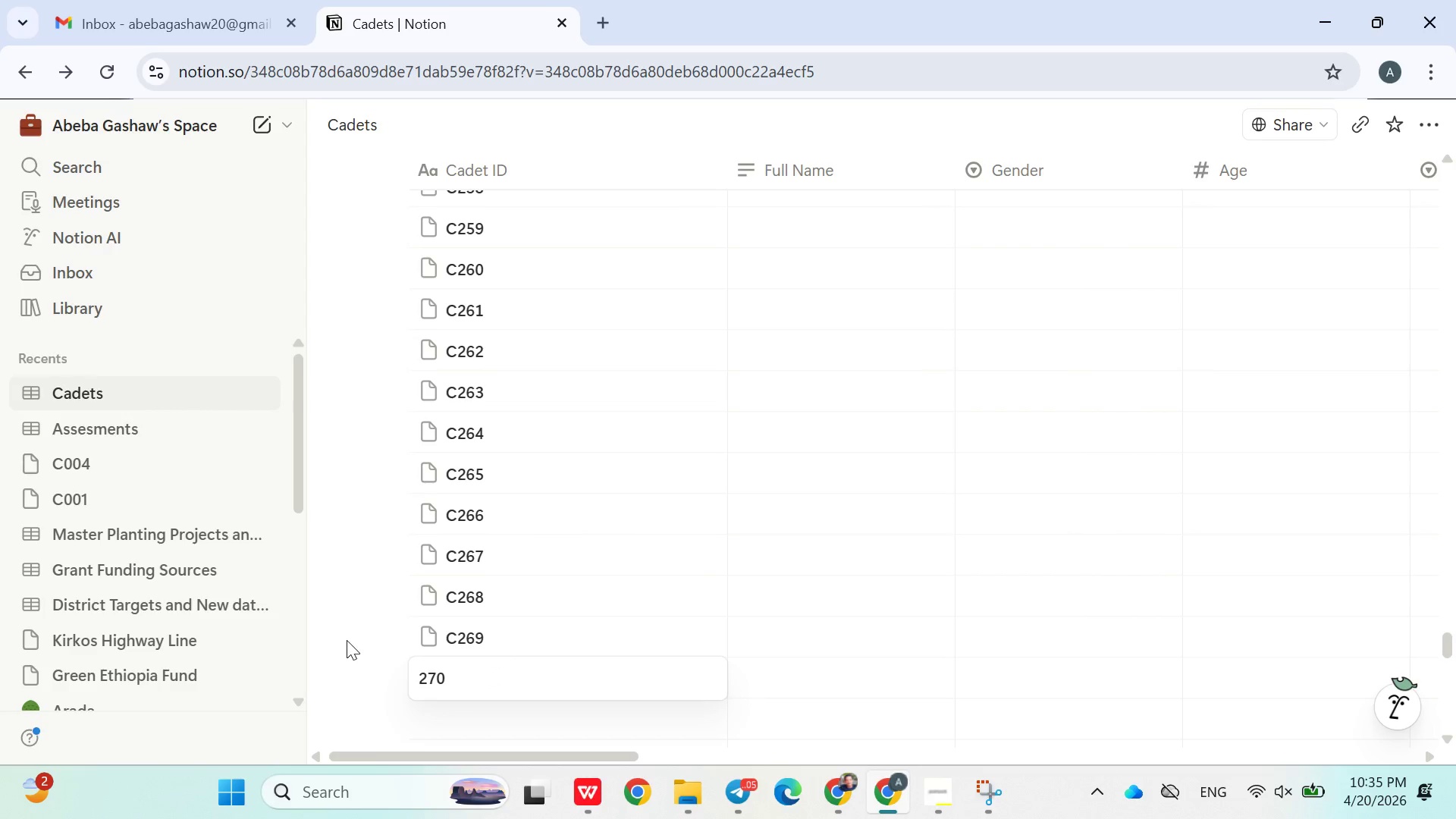 
left_click([340, 637])
 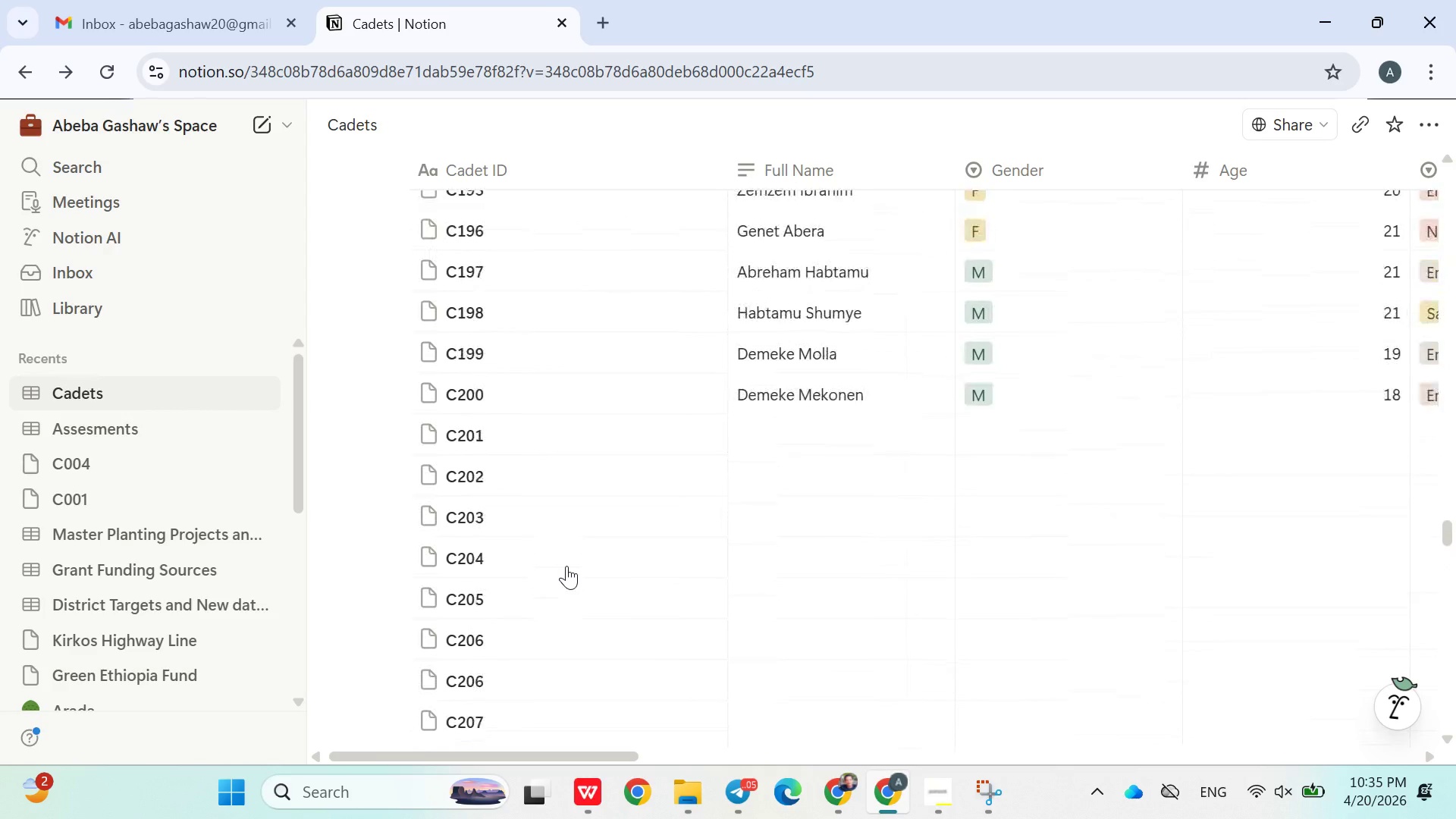 
wait(5.72)
 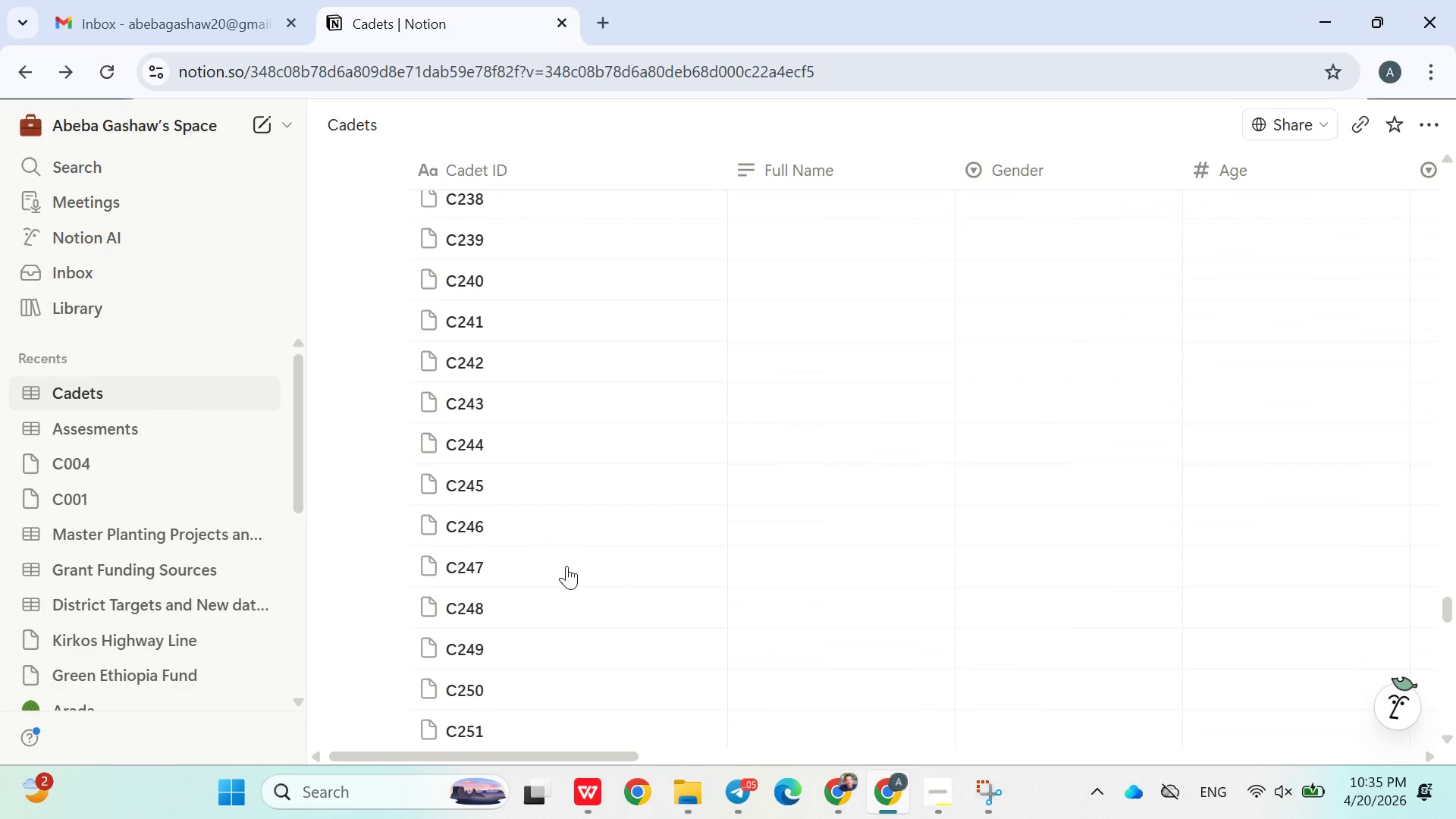 
left_click([835, 445])
 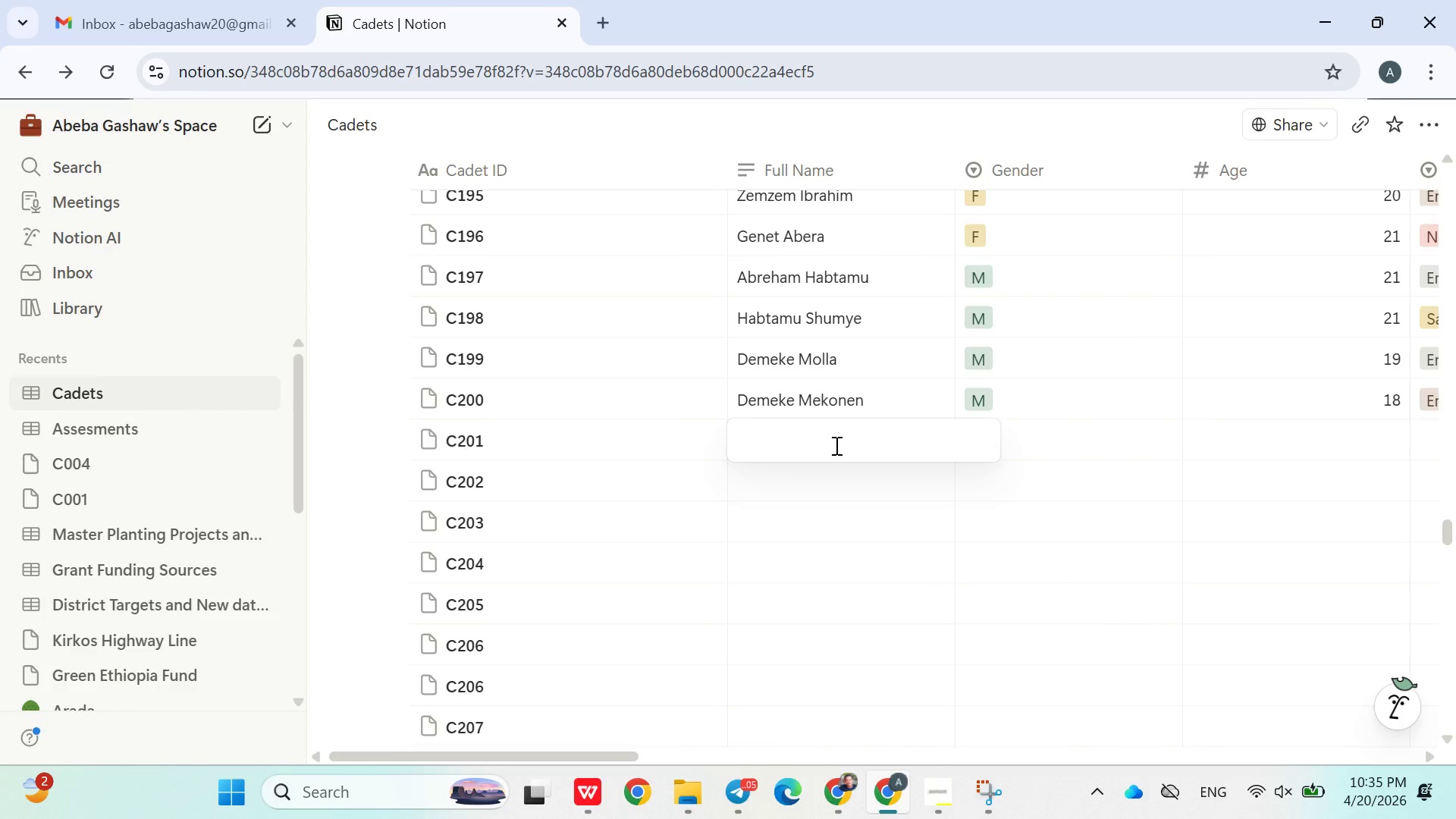 
wait(5.61)
 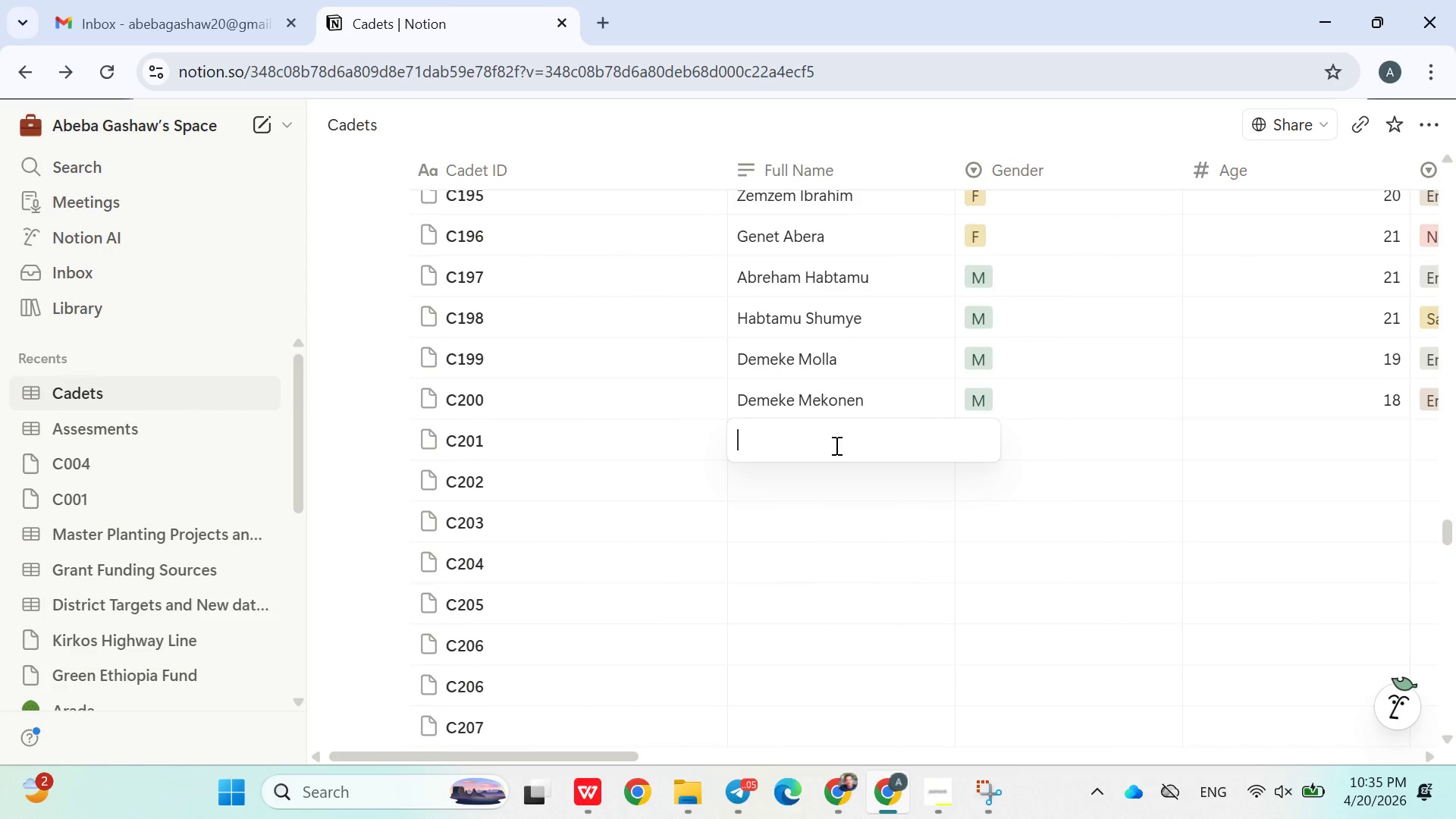 
type(Beleynesh tege)
key(Backspace)
key(Backspace)
key(Backspace)
key(Backspace)
type(Tegegne)
 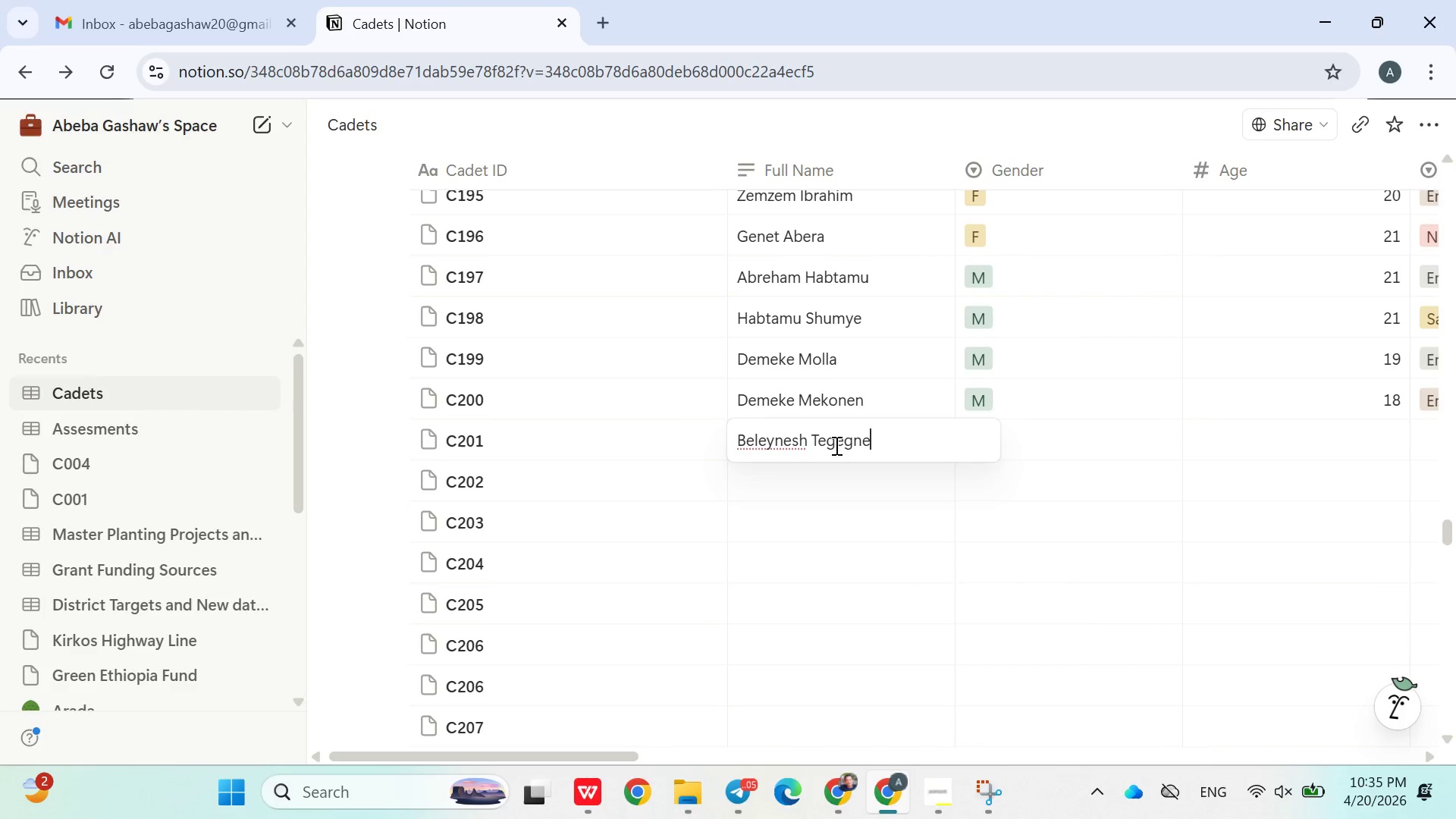 
left_click([835, 445])
 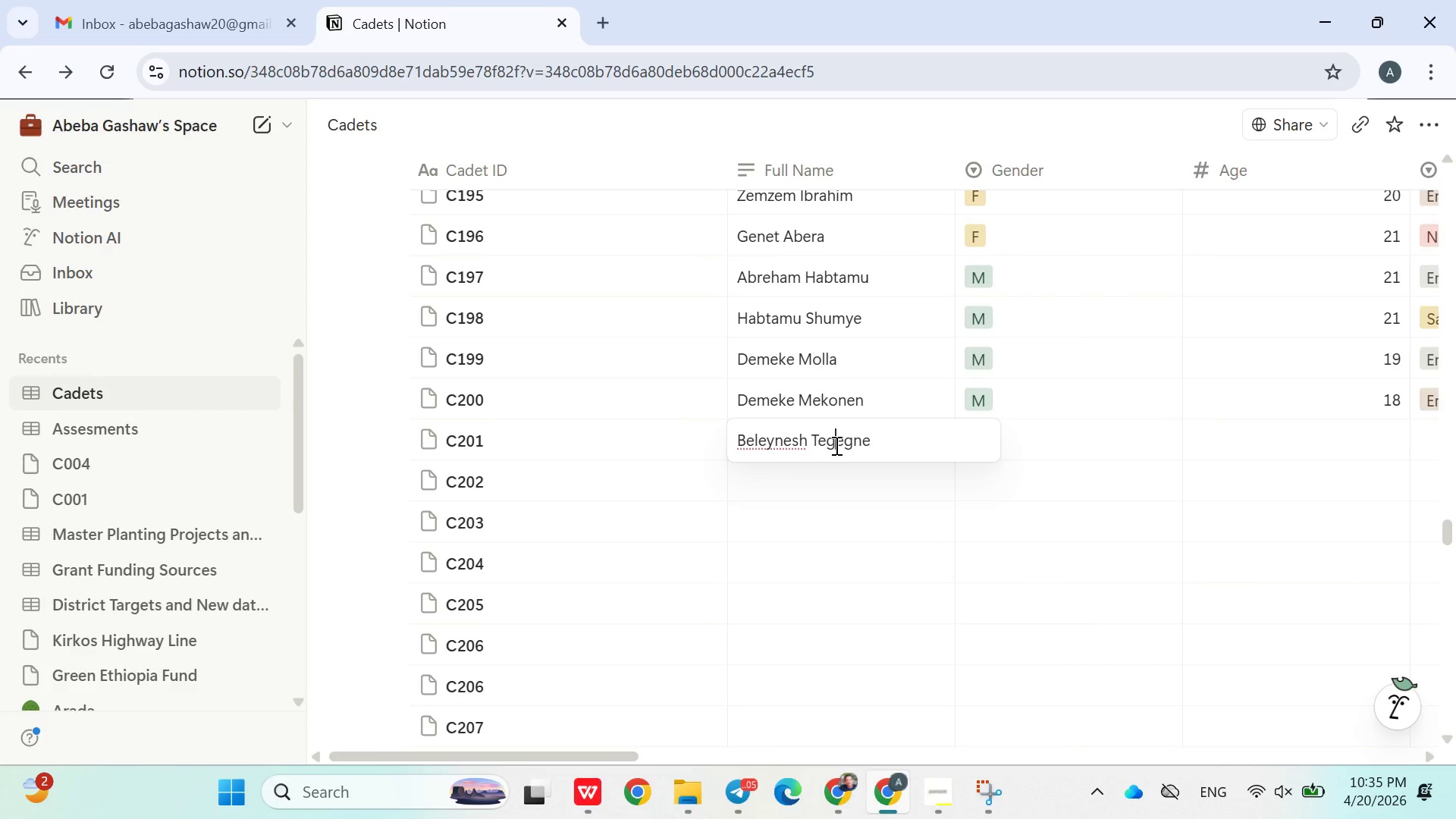 
wait(26.31)
 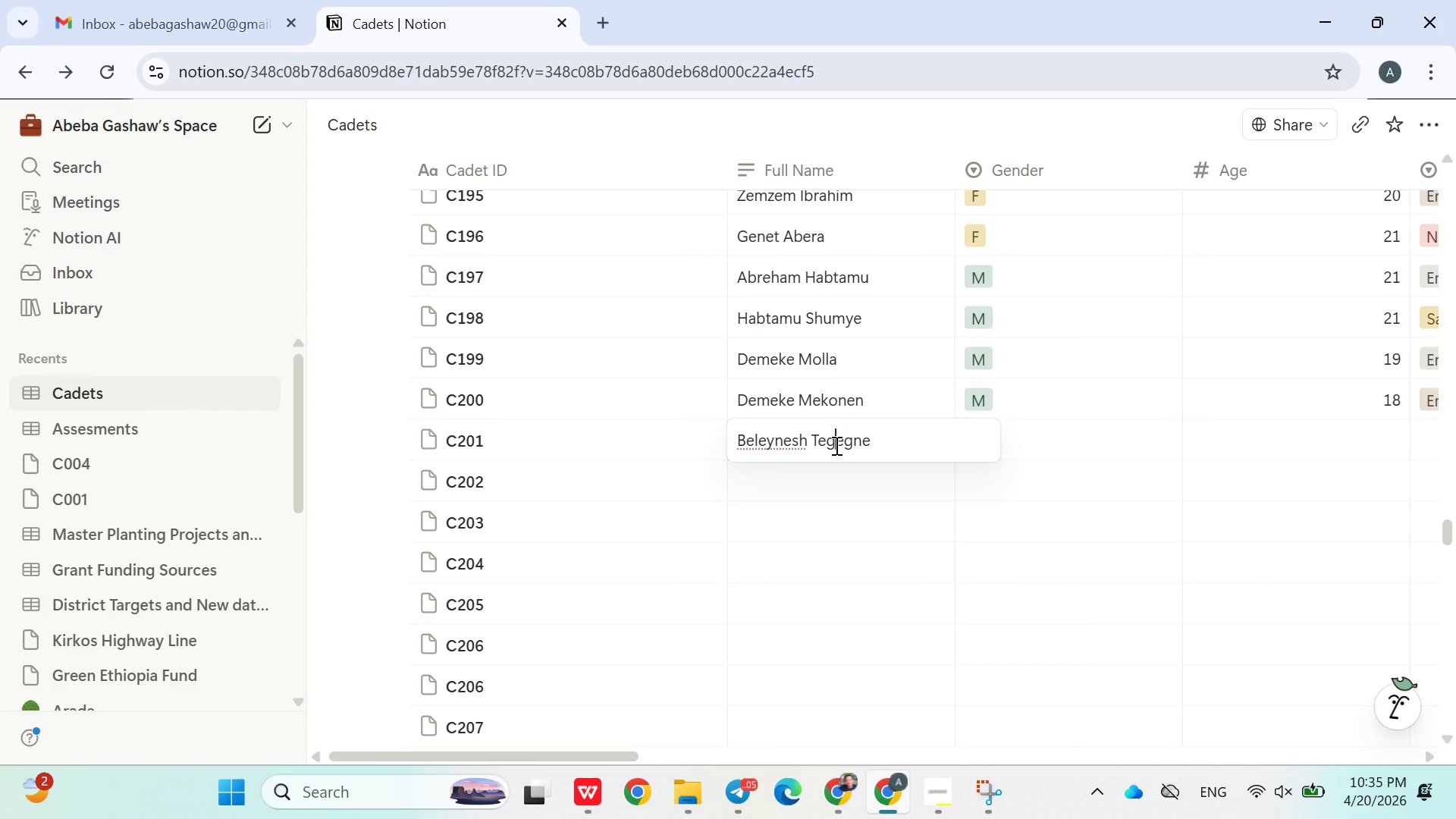 
left_click([835, 445])
 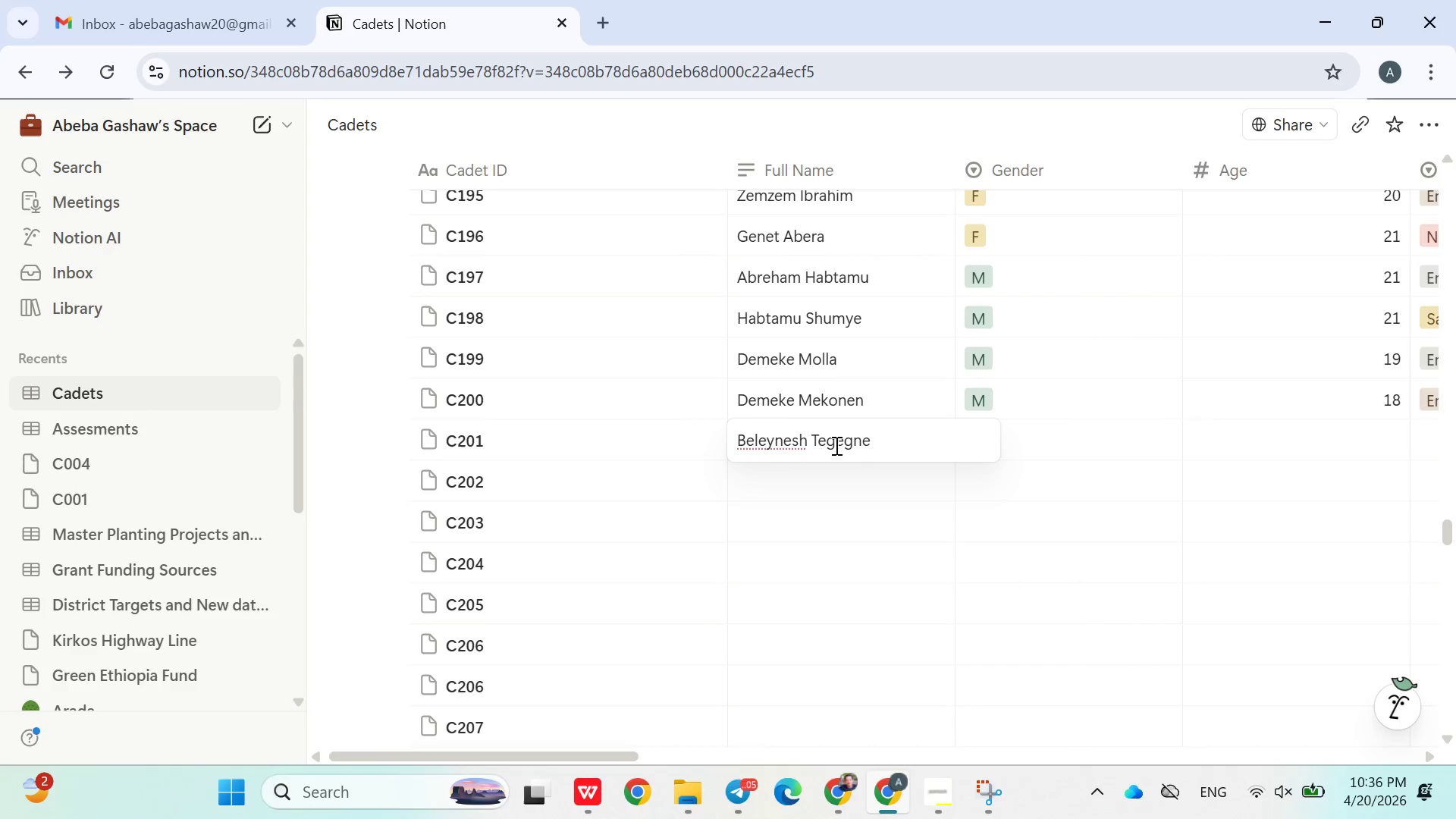 
left_click_drag(start_coordinate=[835, 445], to_coordinate=[833, 491])
 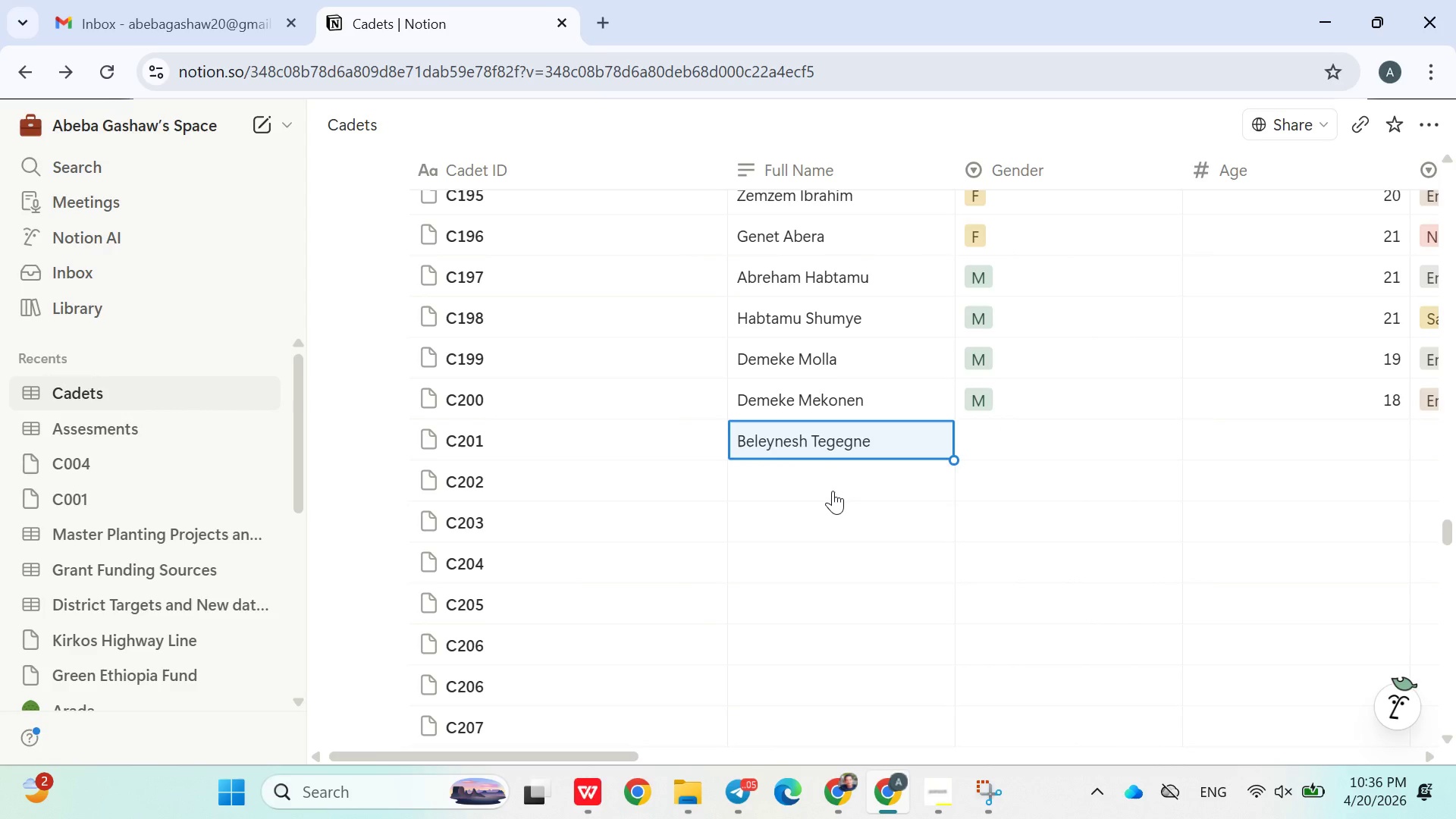 
left_click([833, 491])
 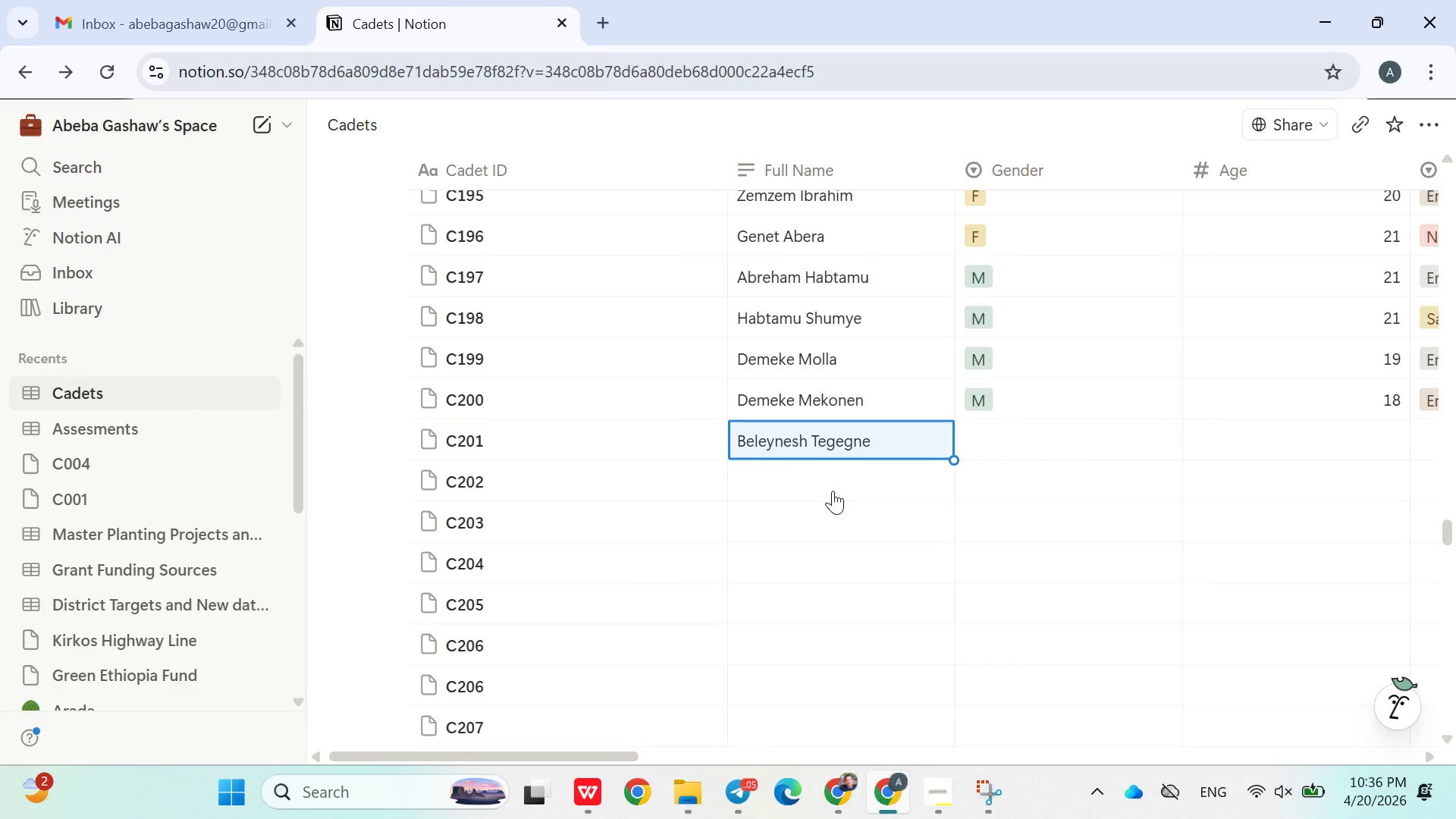 
wait(8.39)
 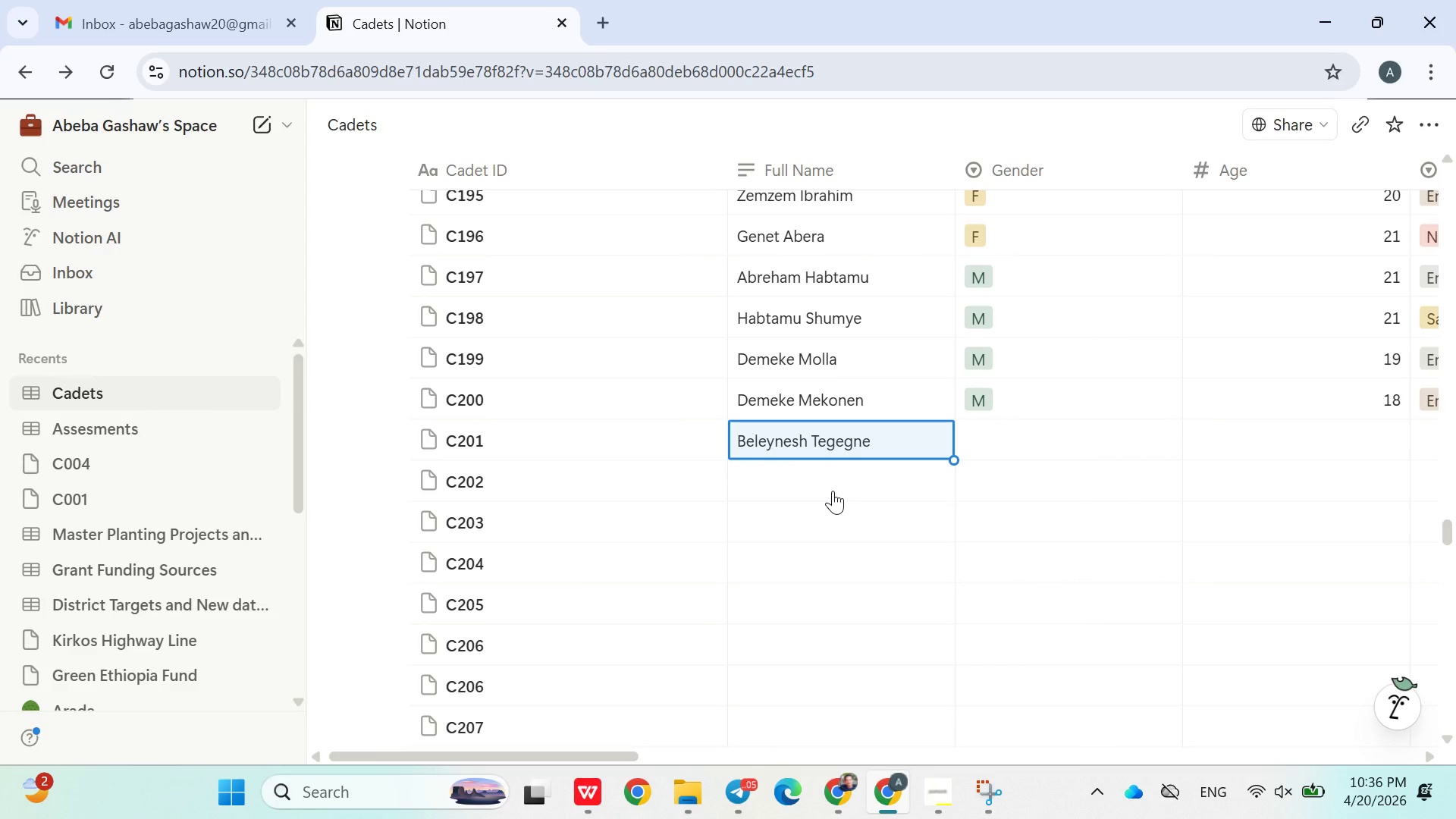 
left_click([833, 491])
 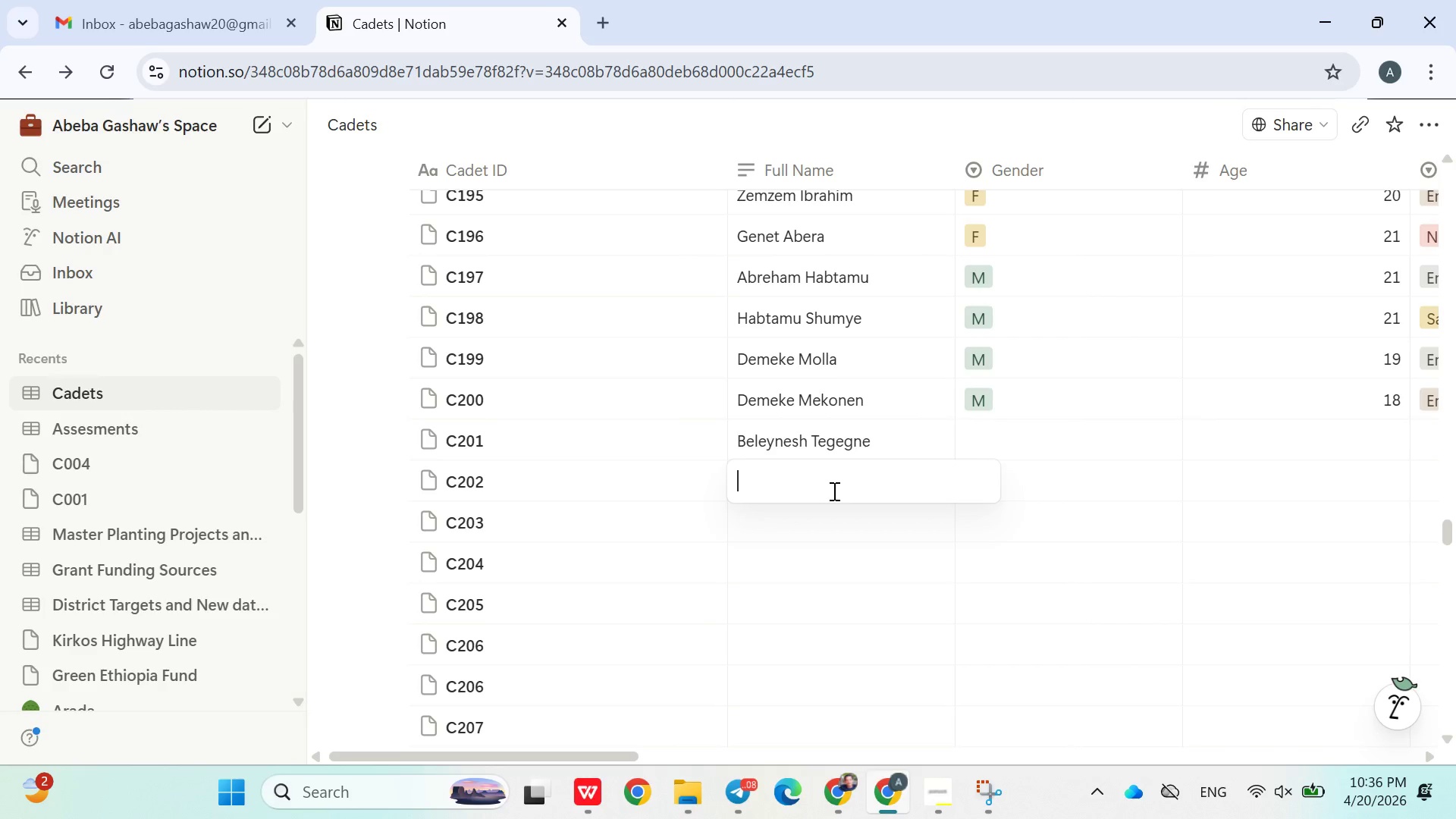 
type(Tesfa Stotaw)
 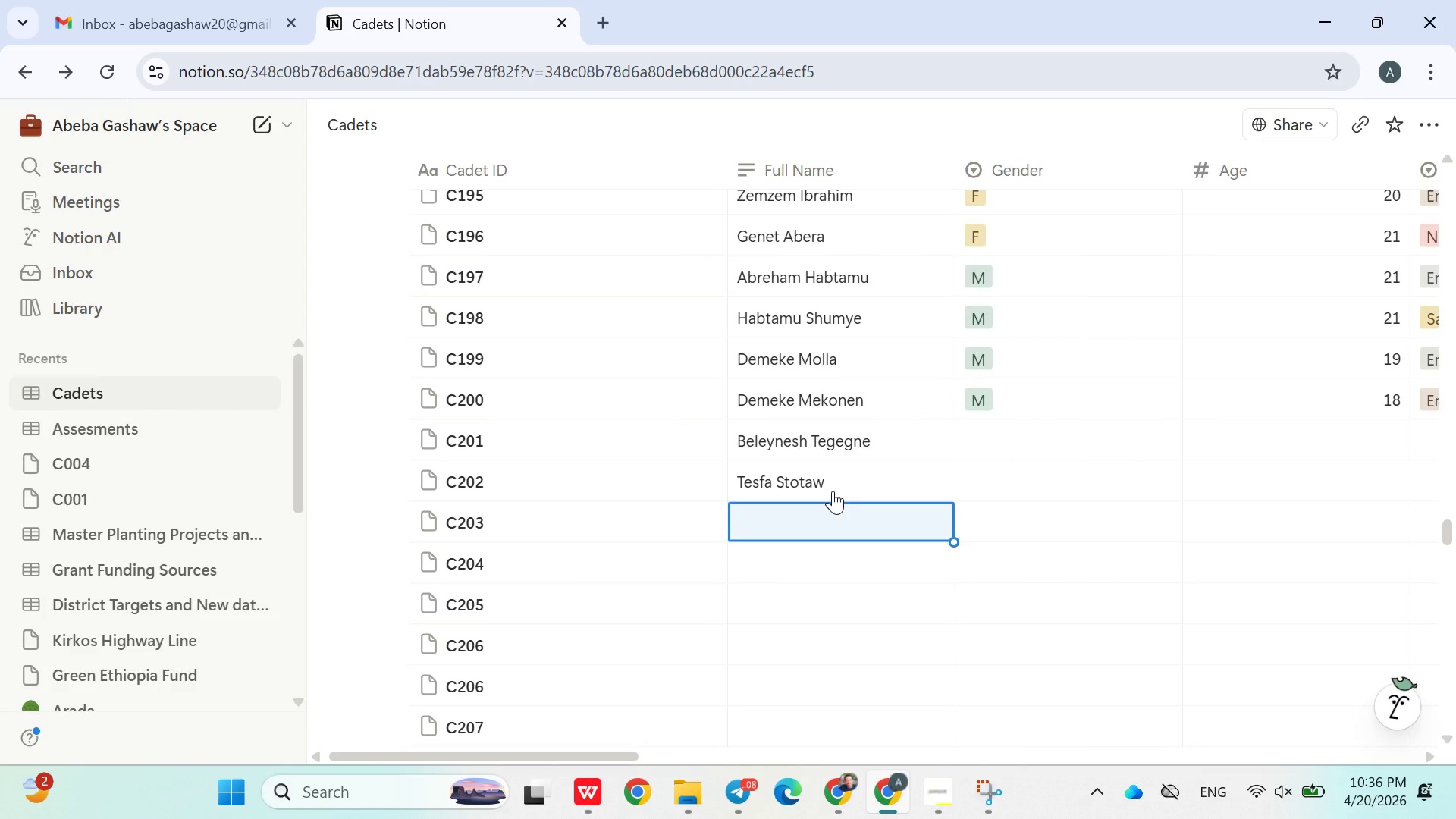 
 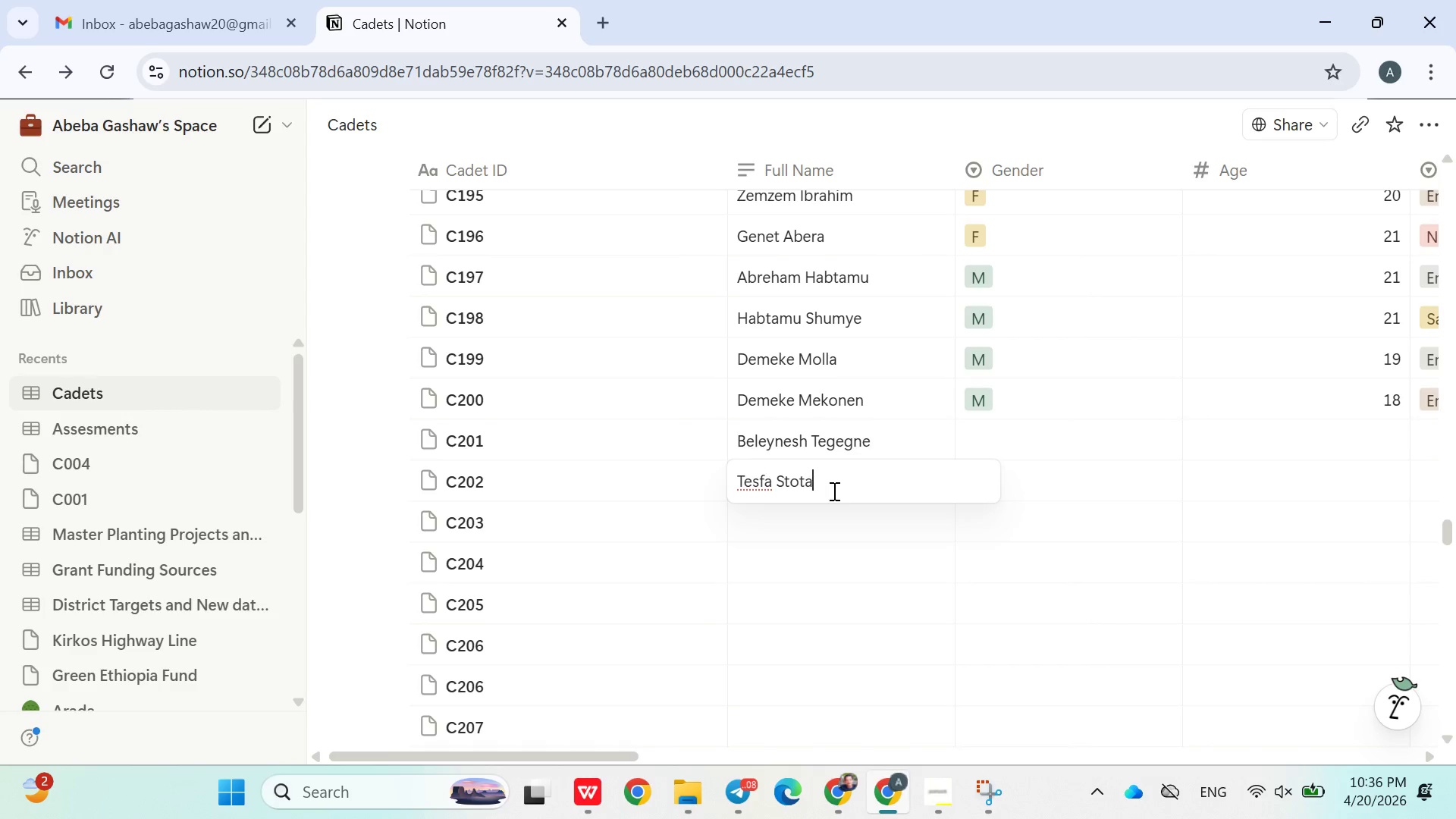 
key(Enter)
 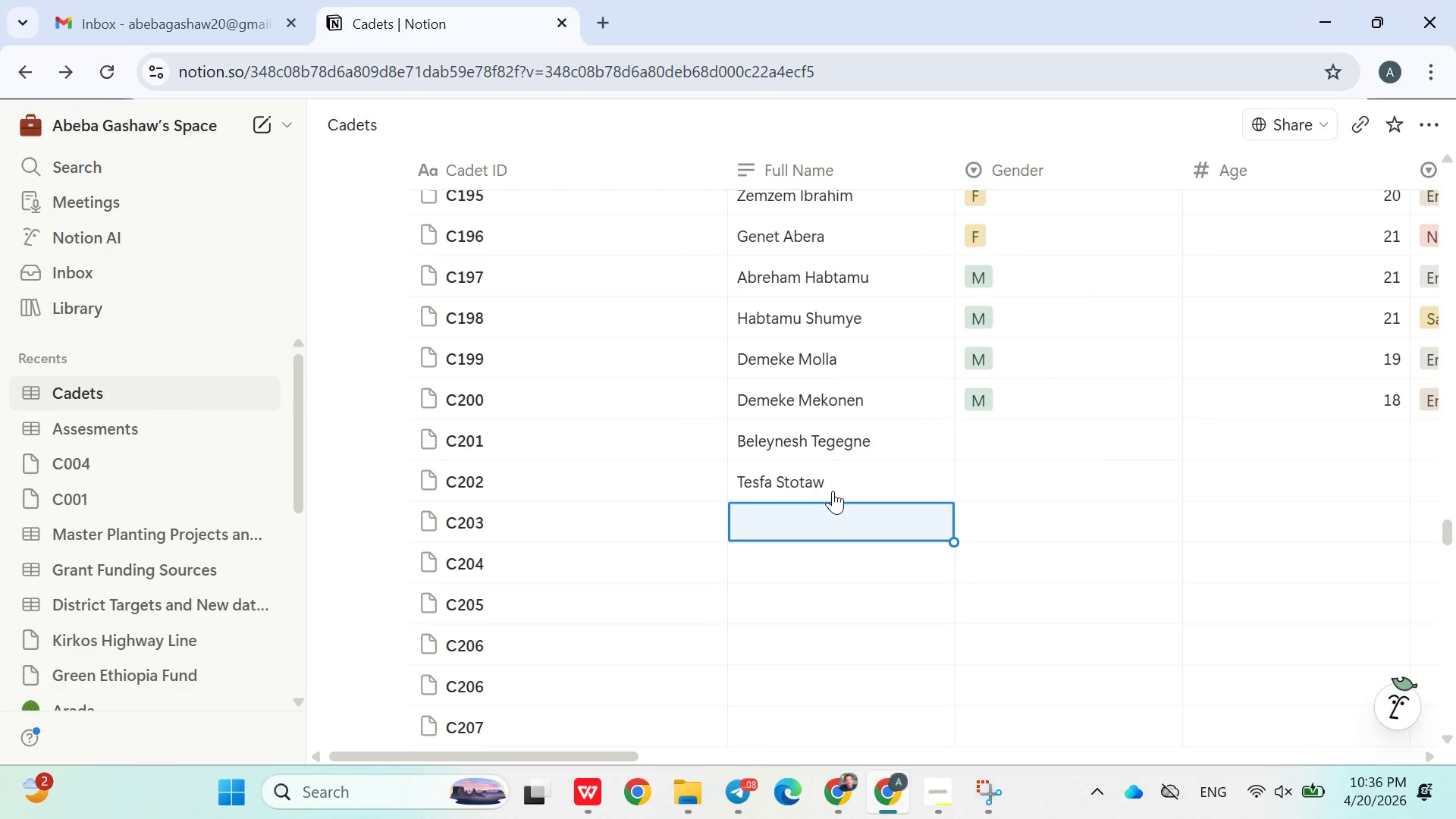 
wait(26.55)
 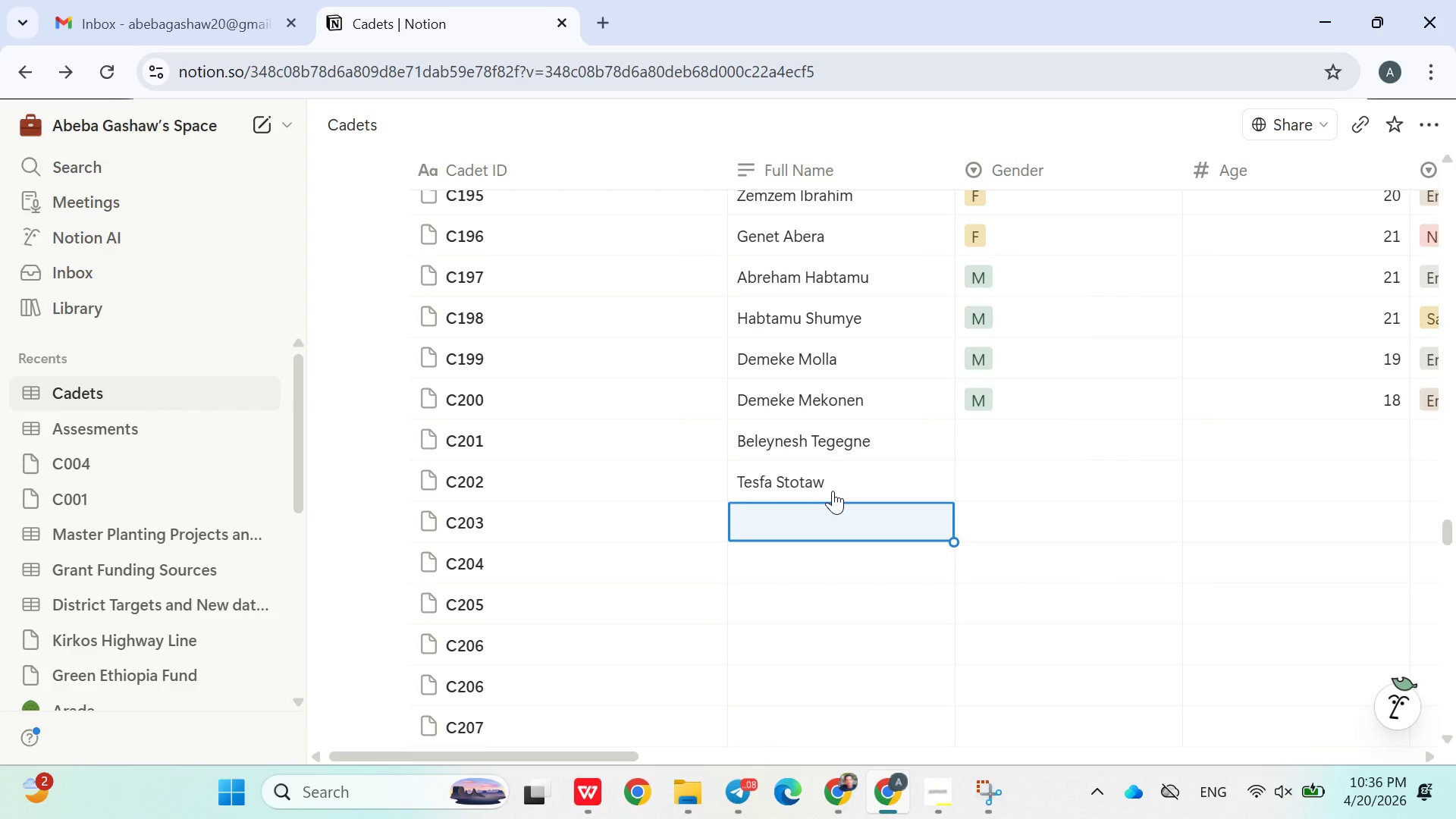 
type(Biniam Zegeye)
 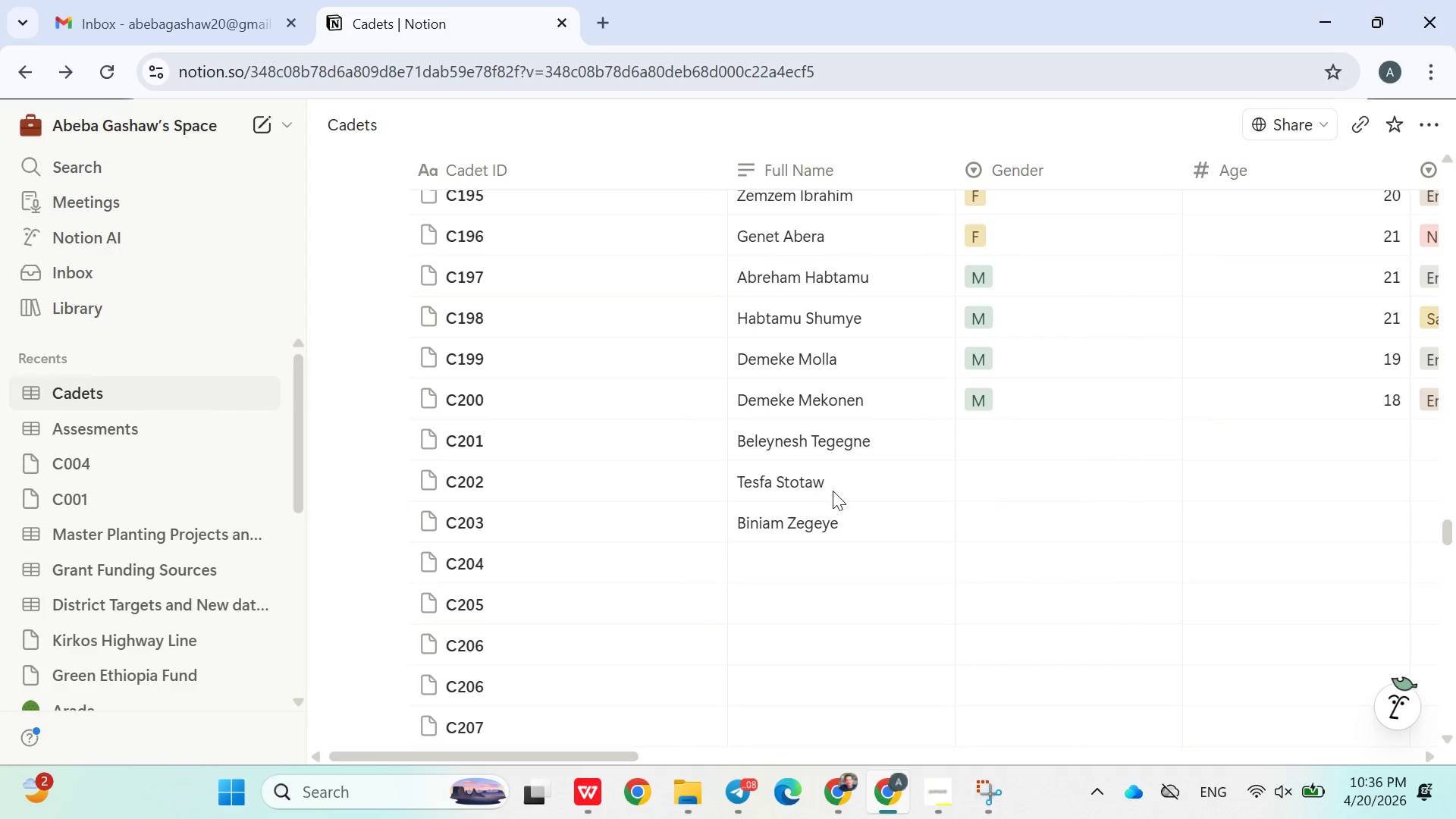 
 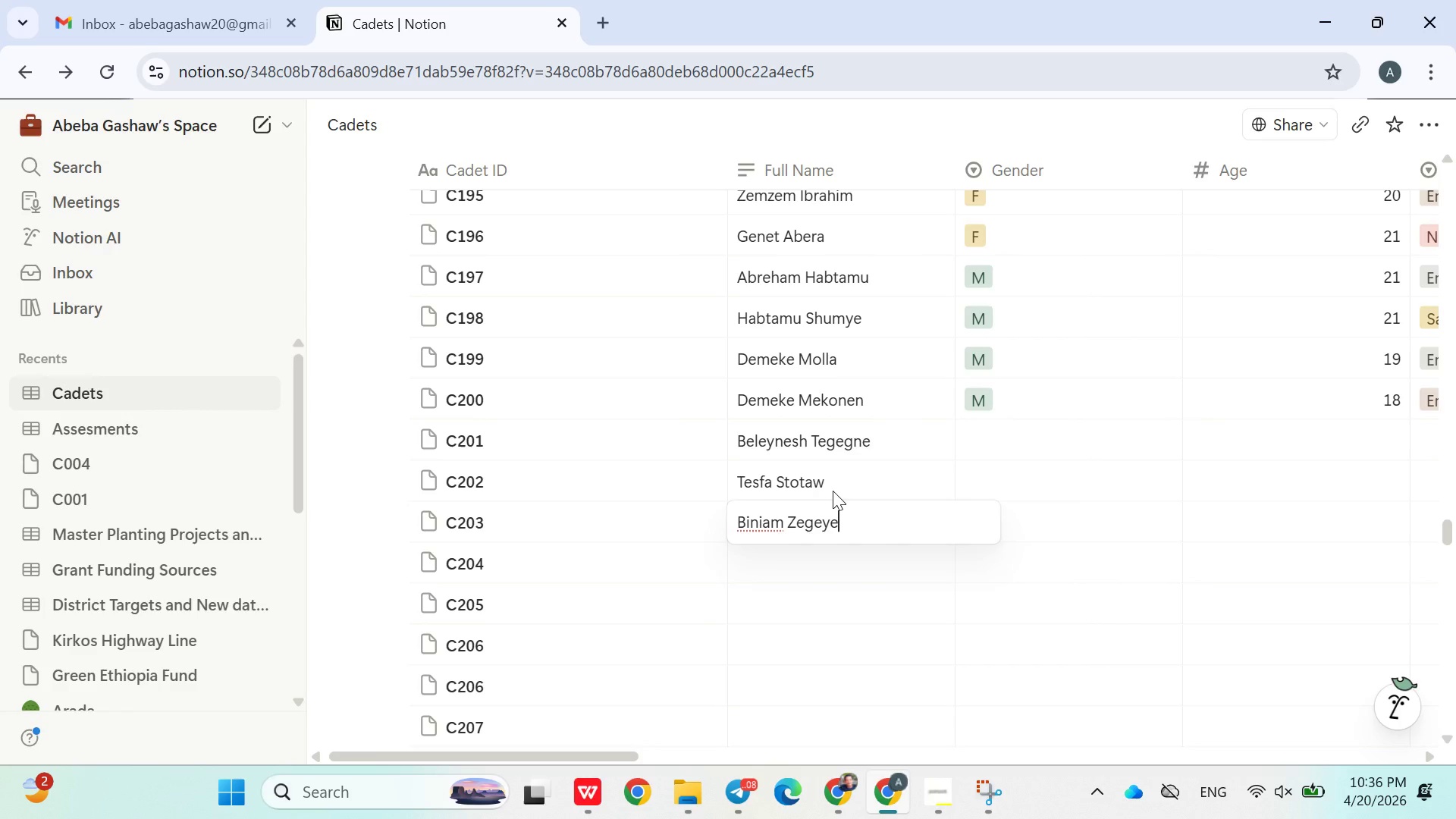 
key(Enter)
 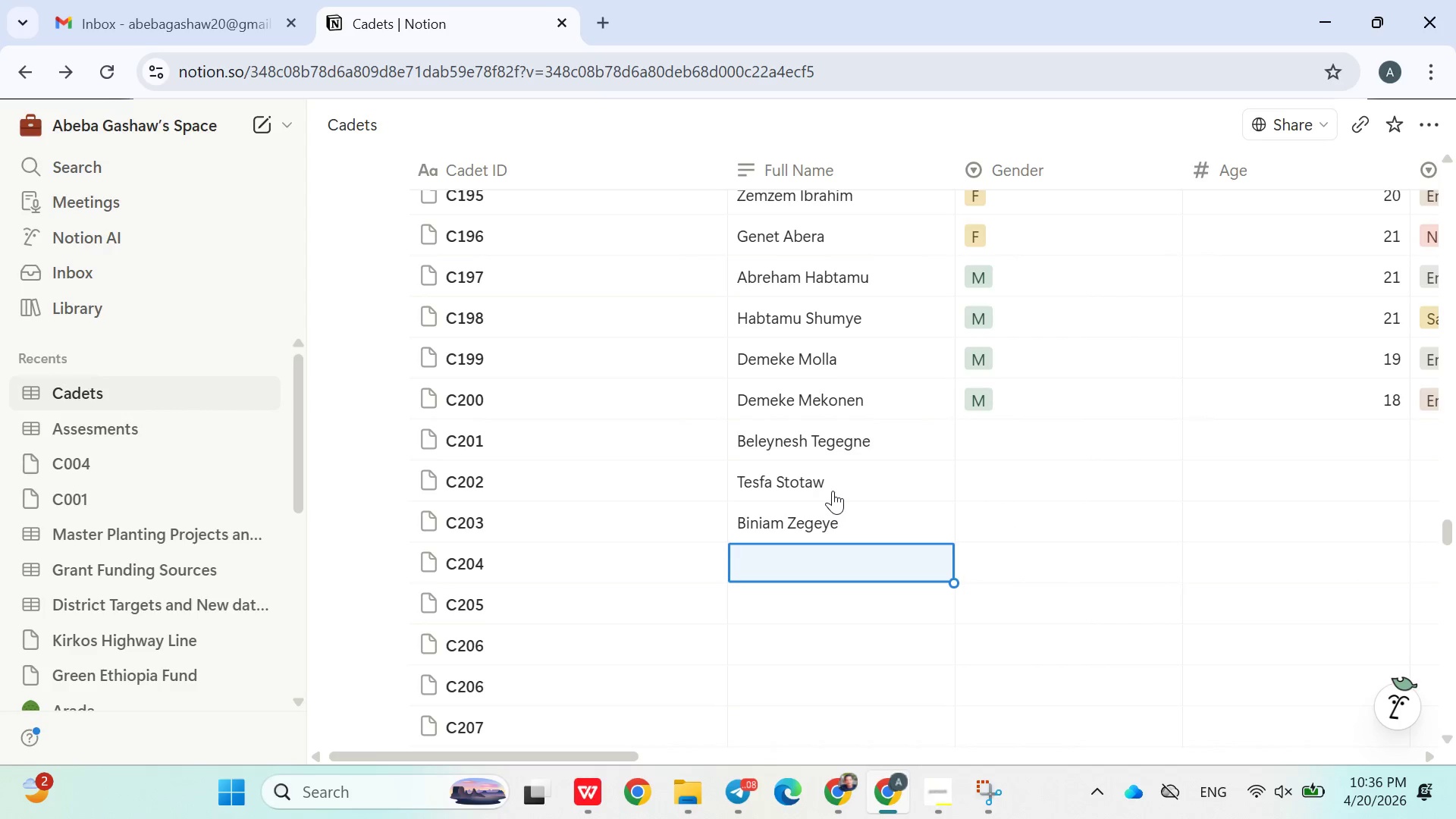 
type(Netsanet Tesfaw)
 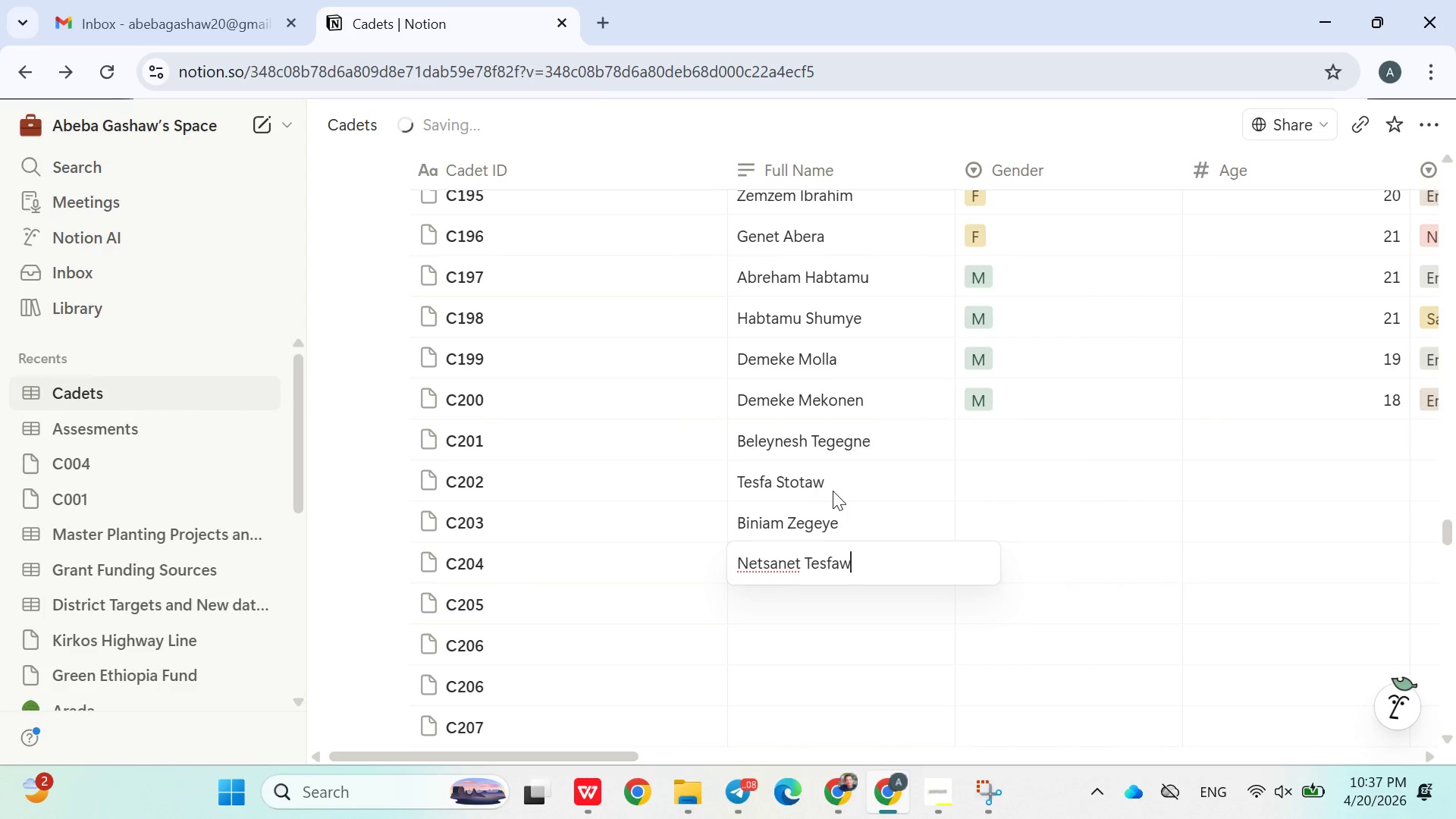 
key(Enter)
 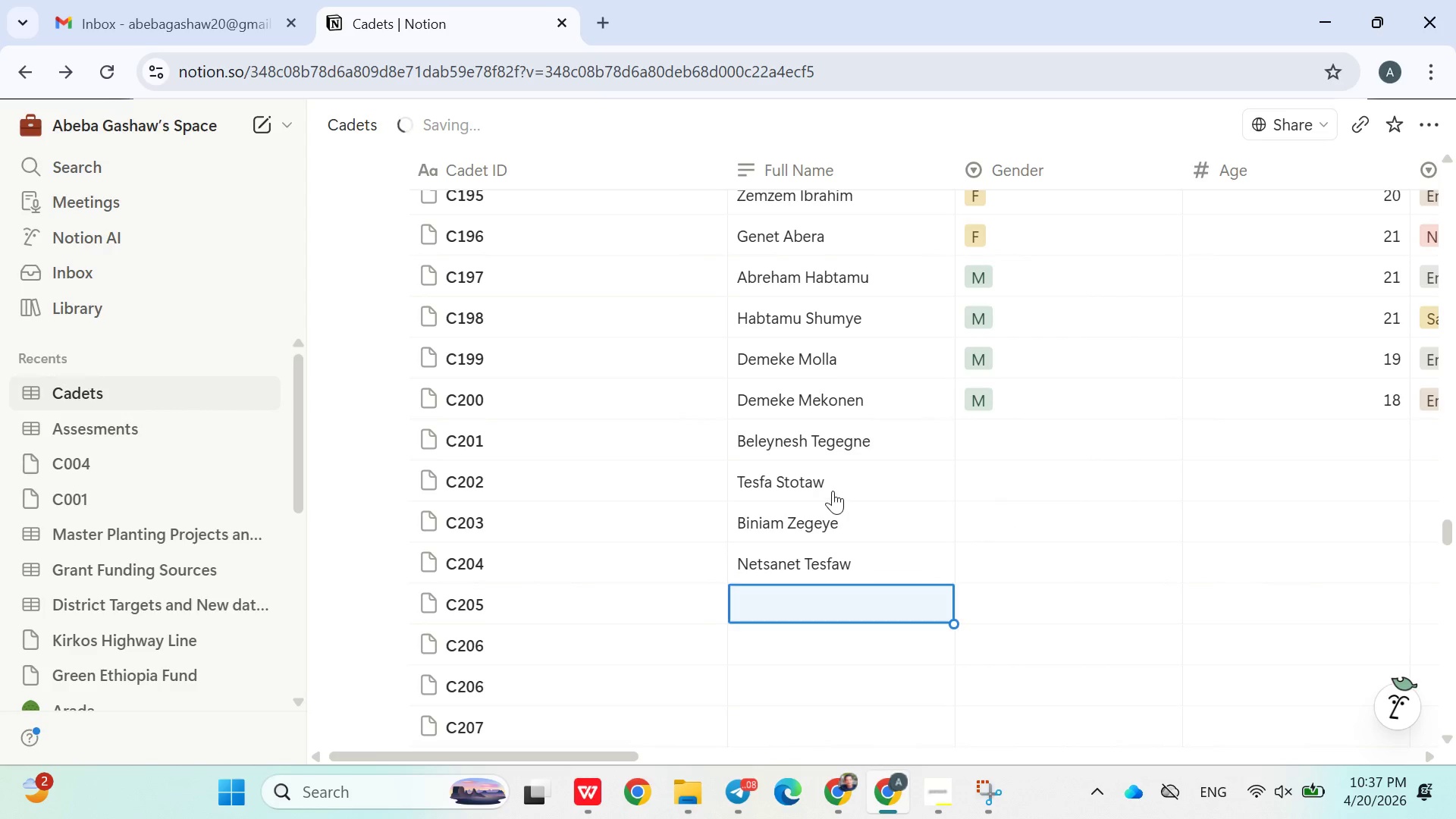 
type(Selamawit Yohanes)
 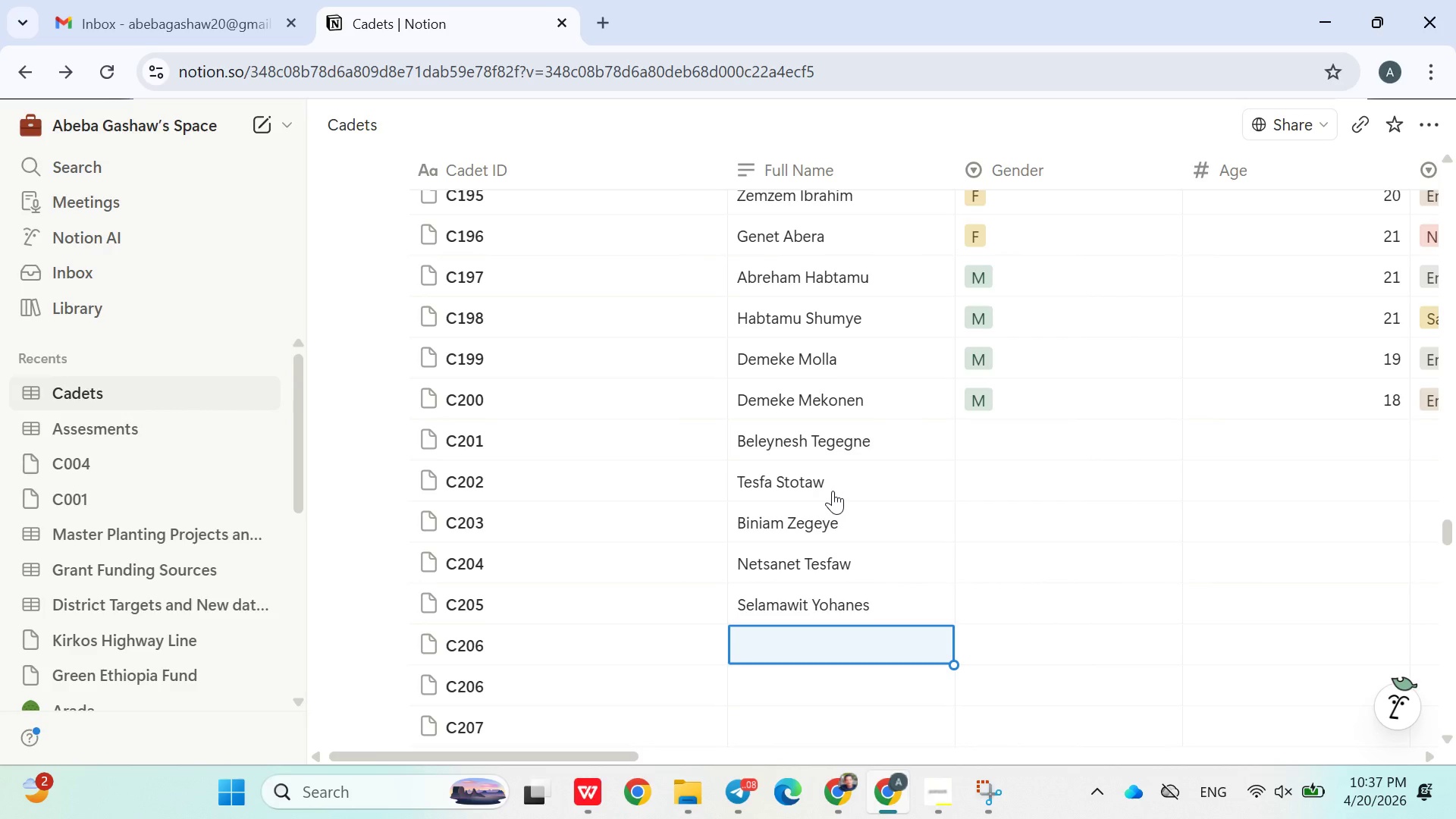 
 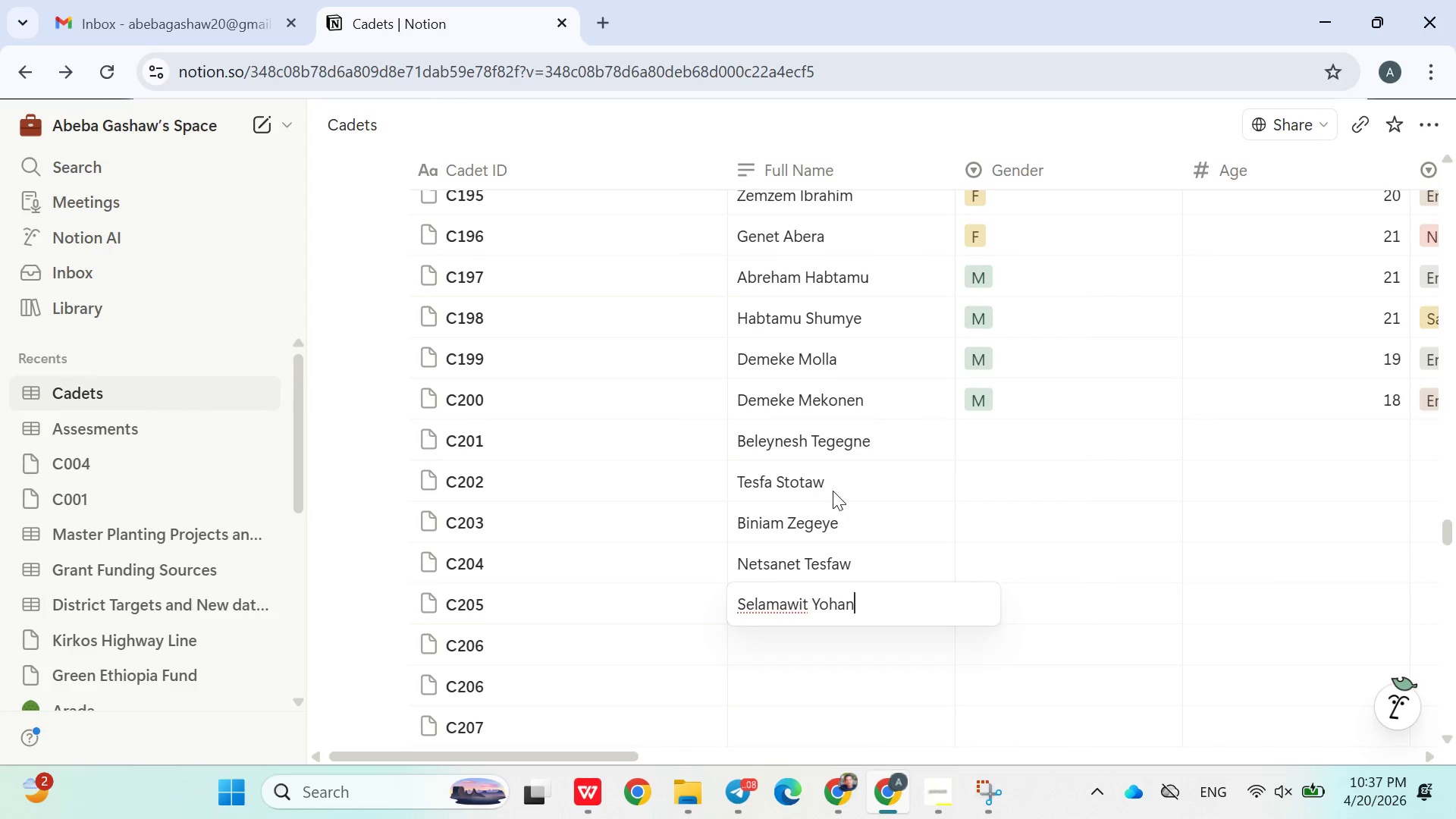 
key(Enter)
 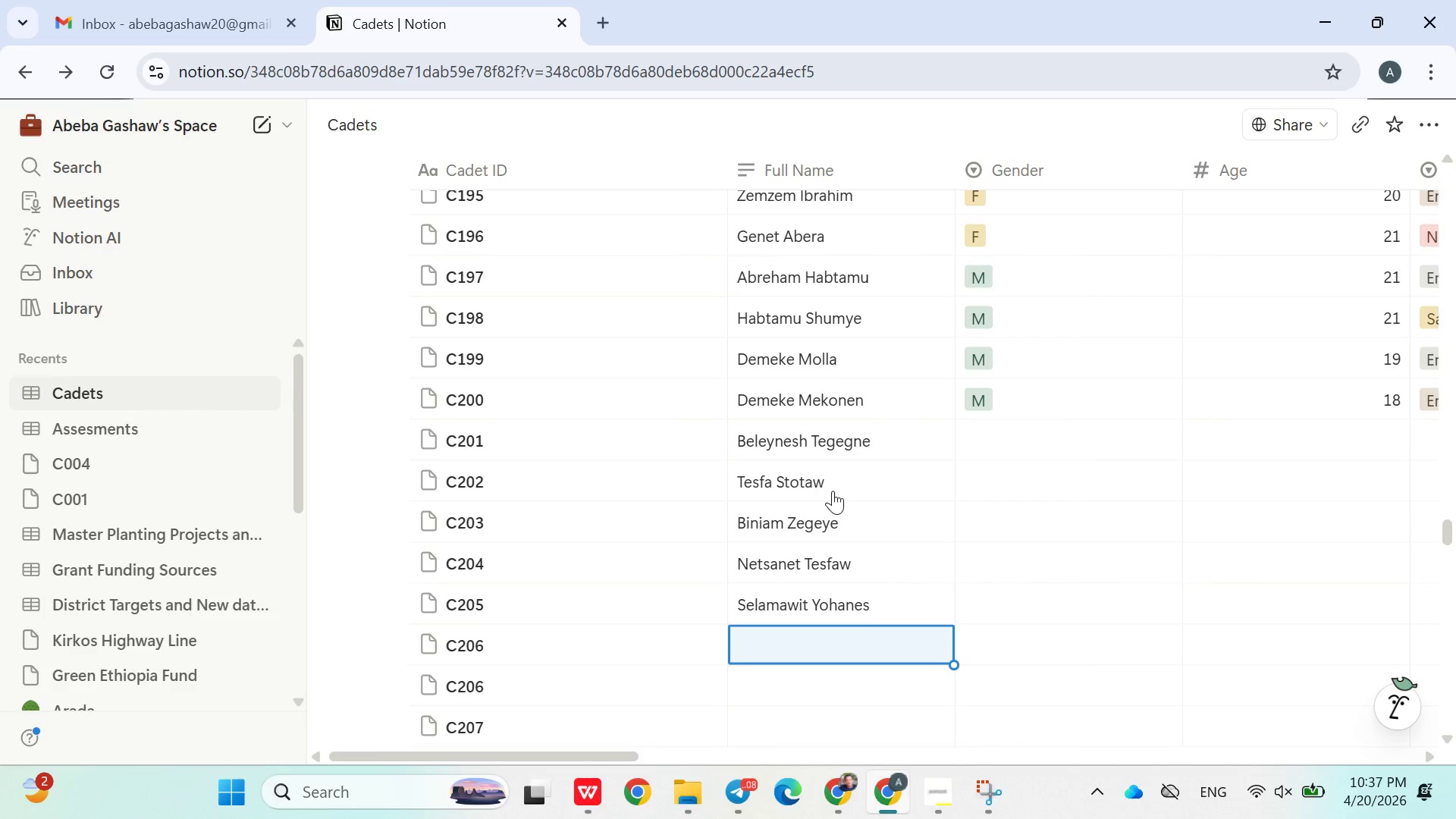 
wait(10.12)
 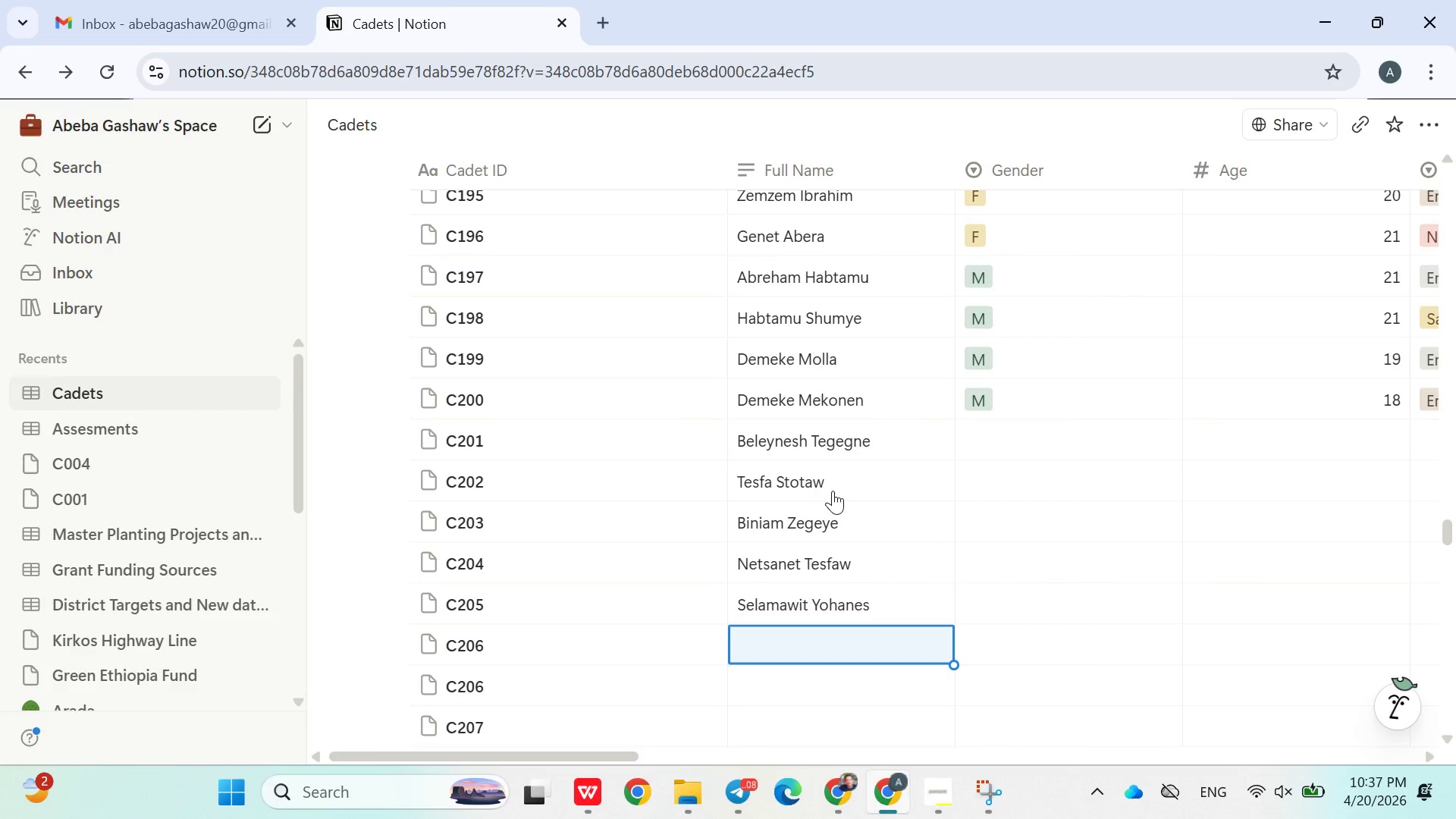 
type(Getchew)
 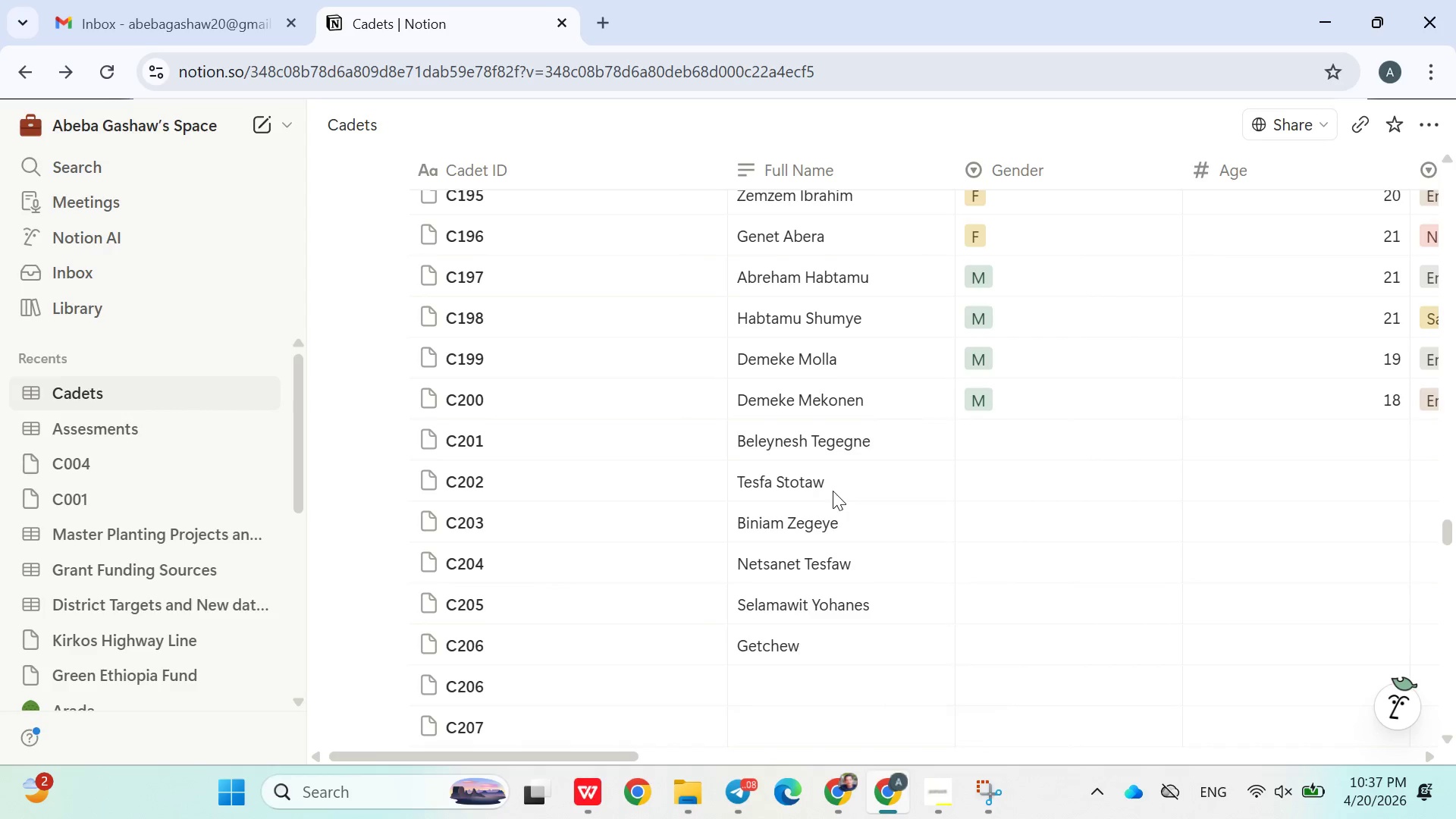 
key(Enter)
 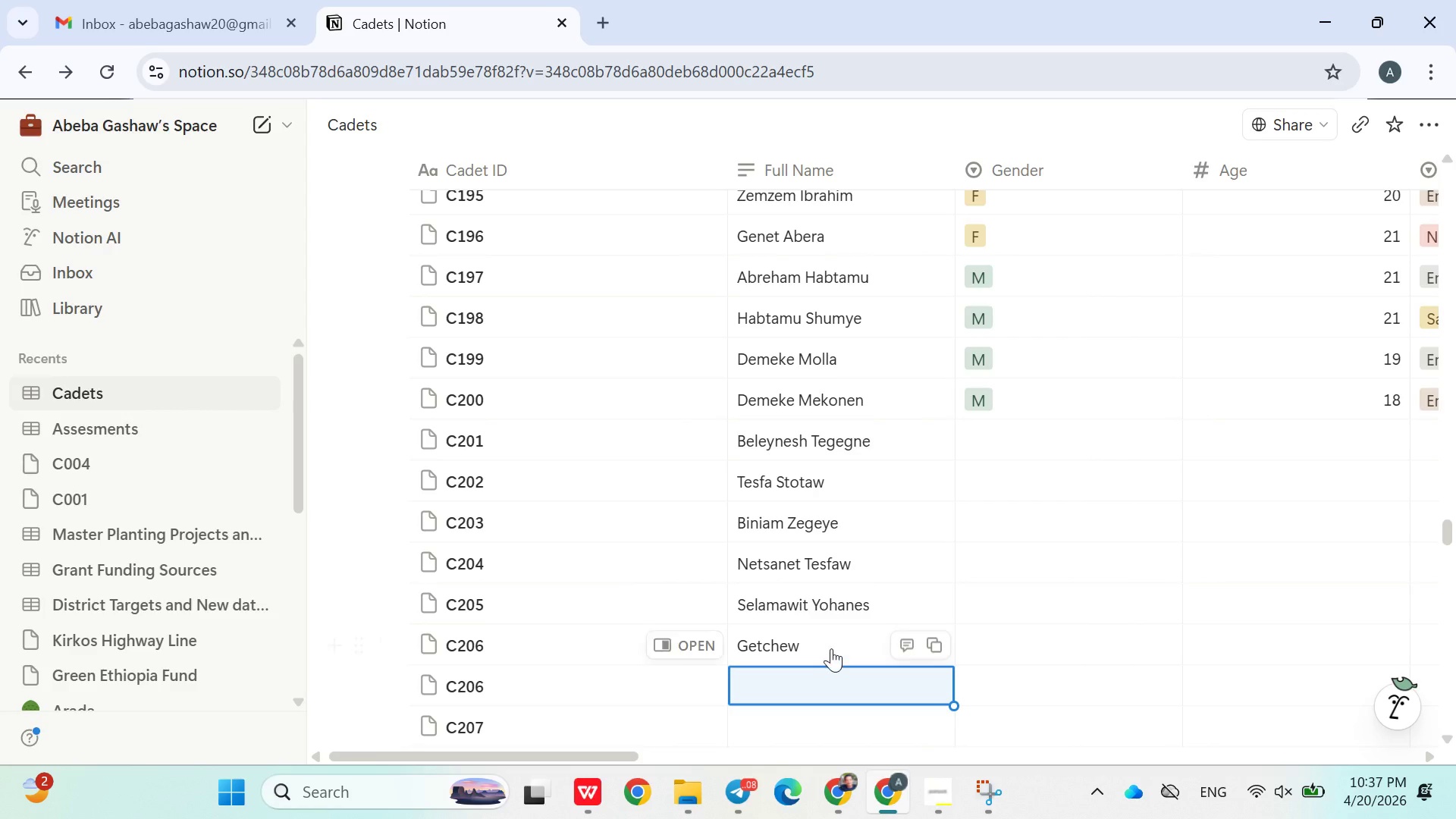 
left_click([833, 650])
 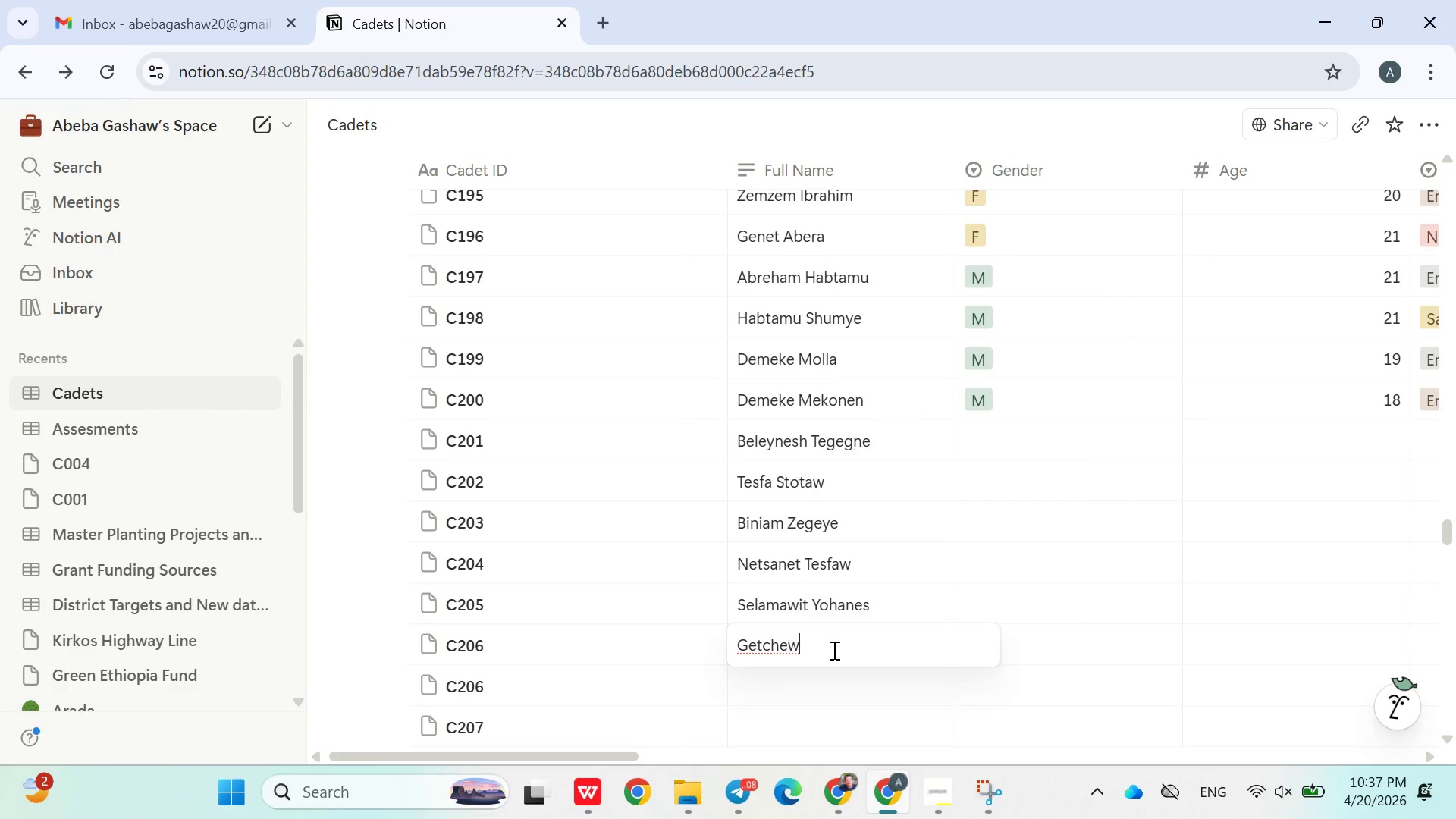 
type( Asrat)
 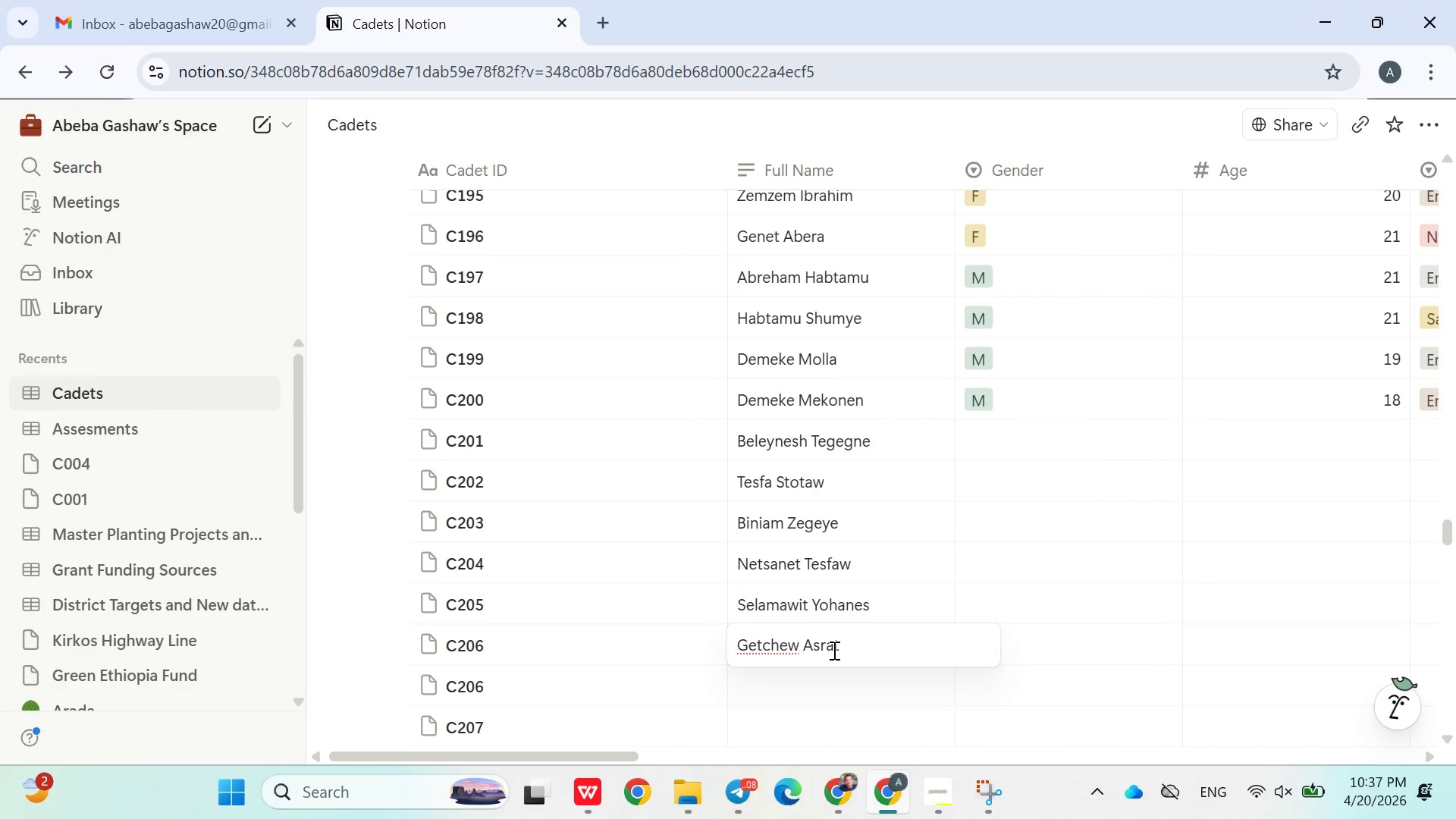 
key(Enter)
 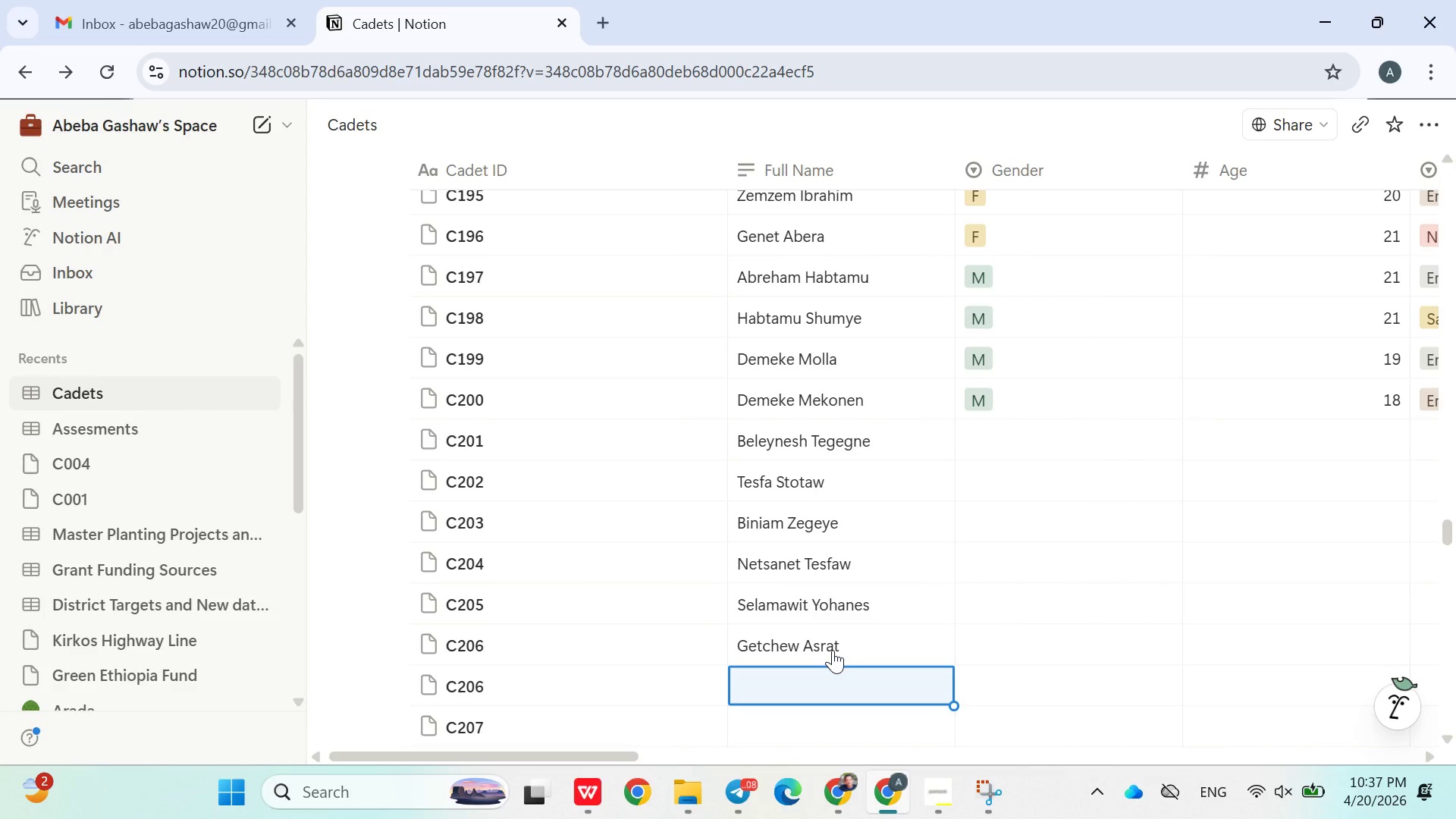 
wait(16.28)
 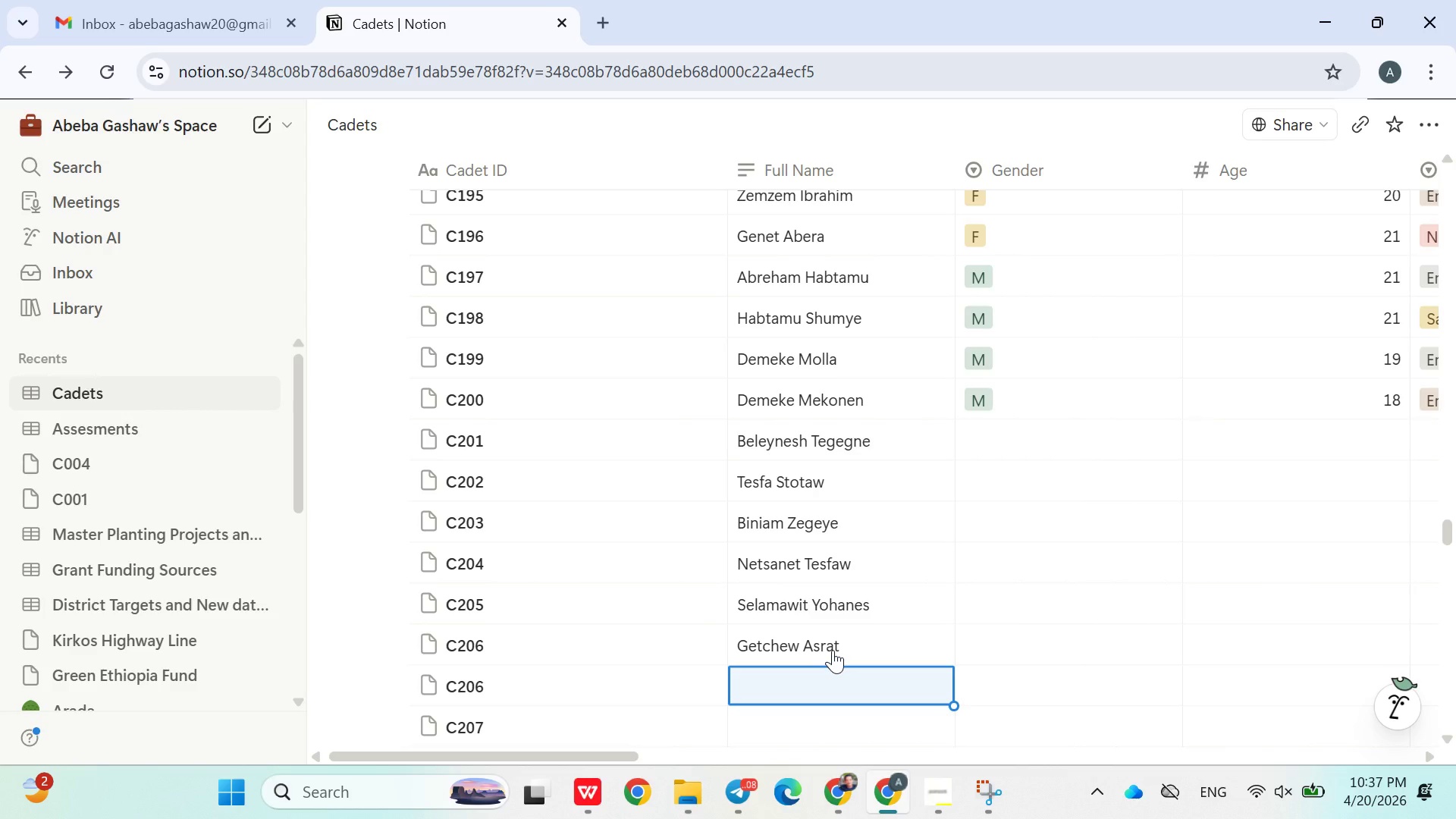 
type(Kebede Asmamaw)
 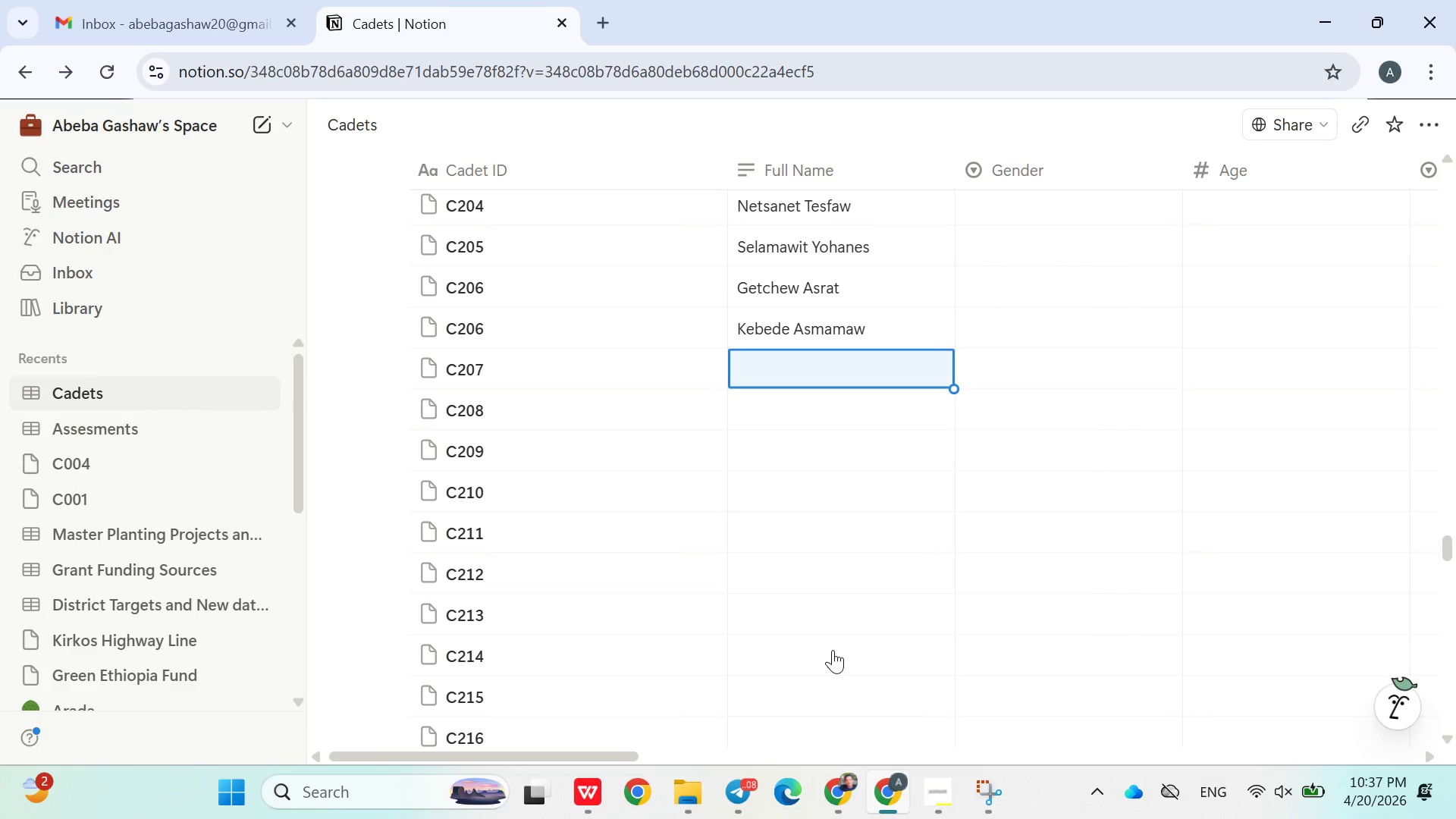 
 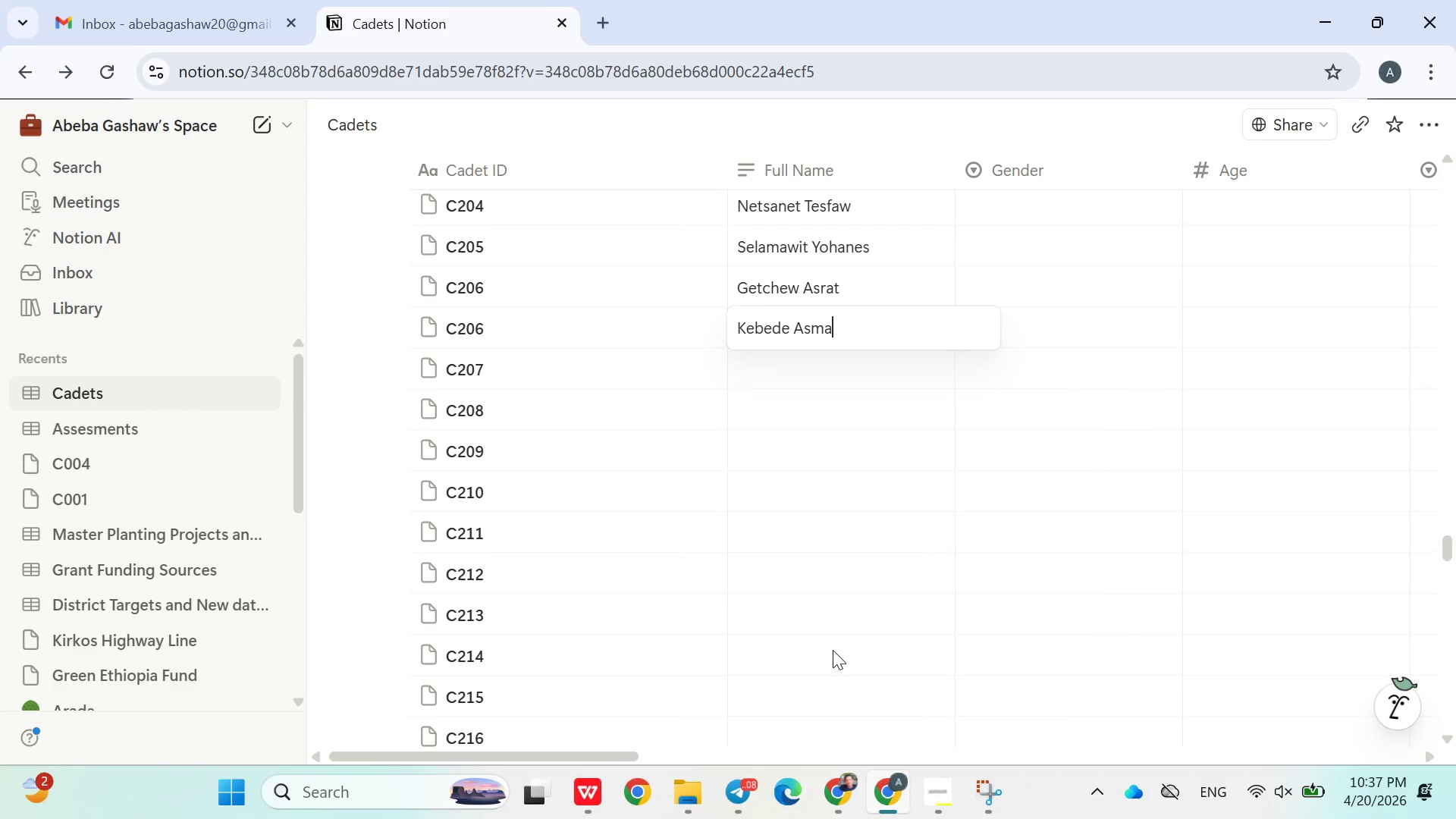 
key(Enter)
 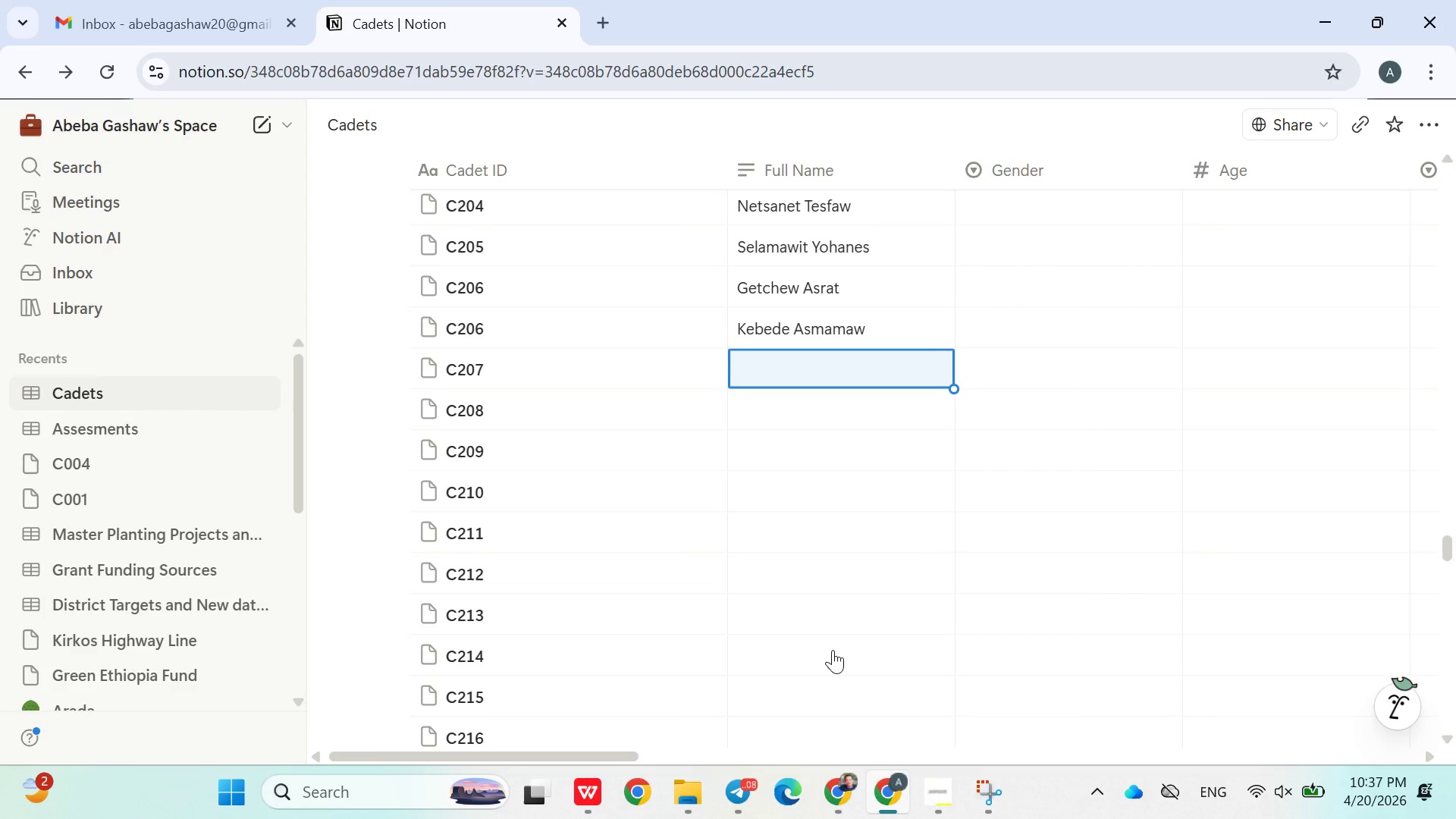 
hold_key(key=ShiftLeft, duration=2.64)
 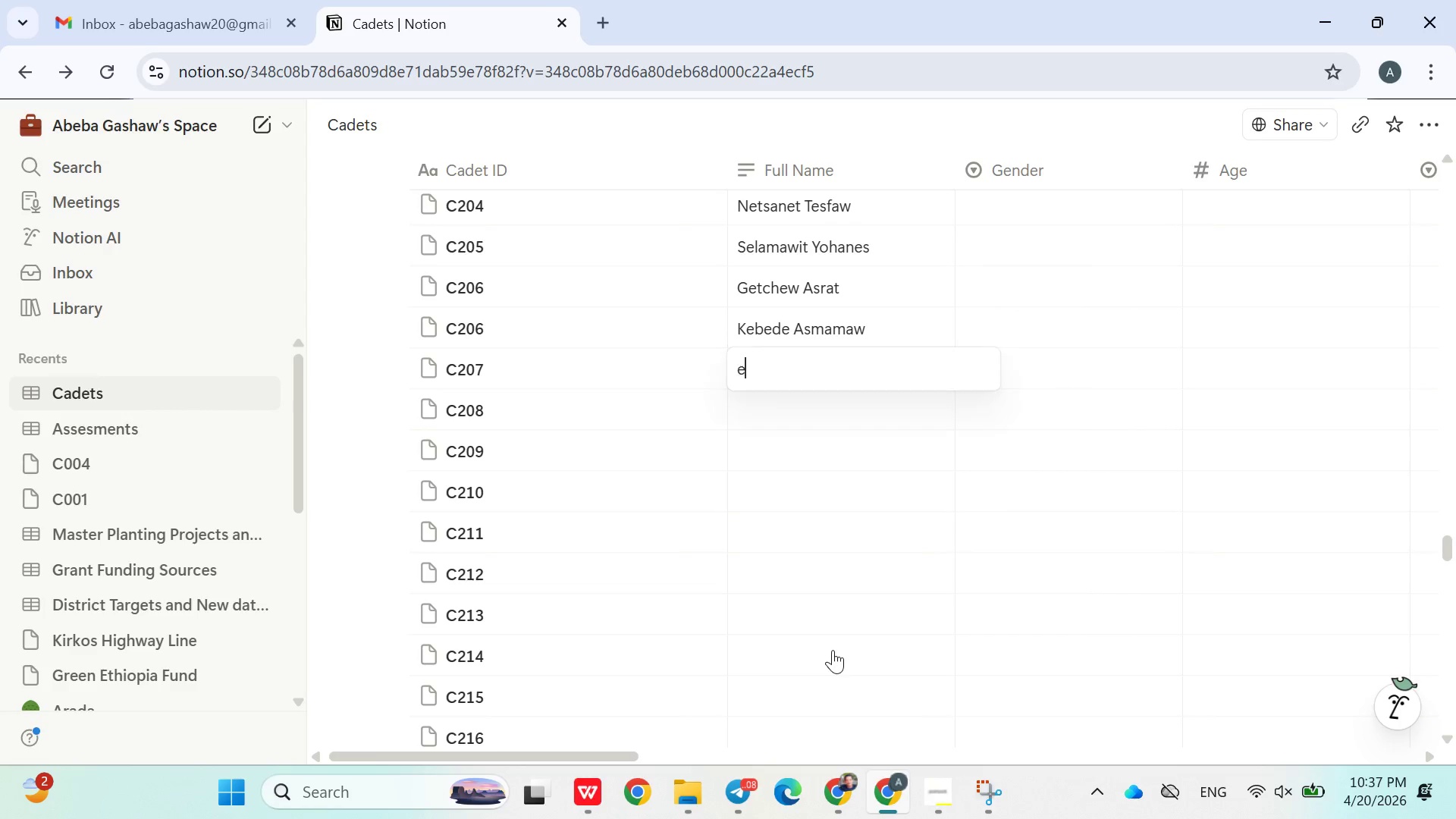 
type(entisar )
 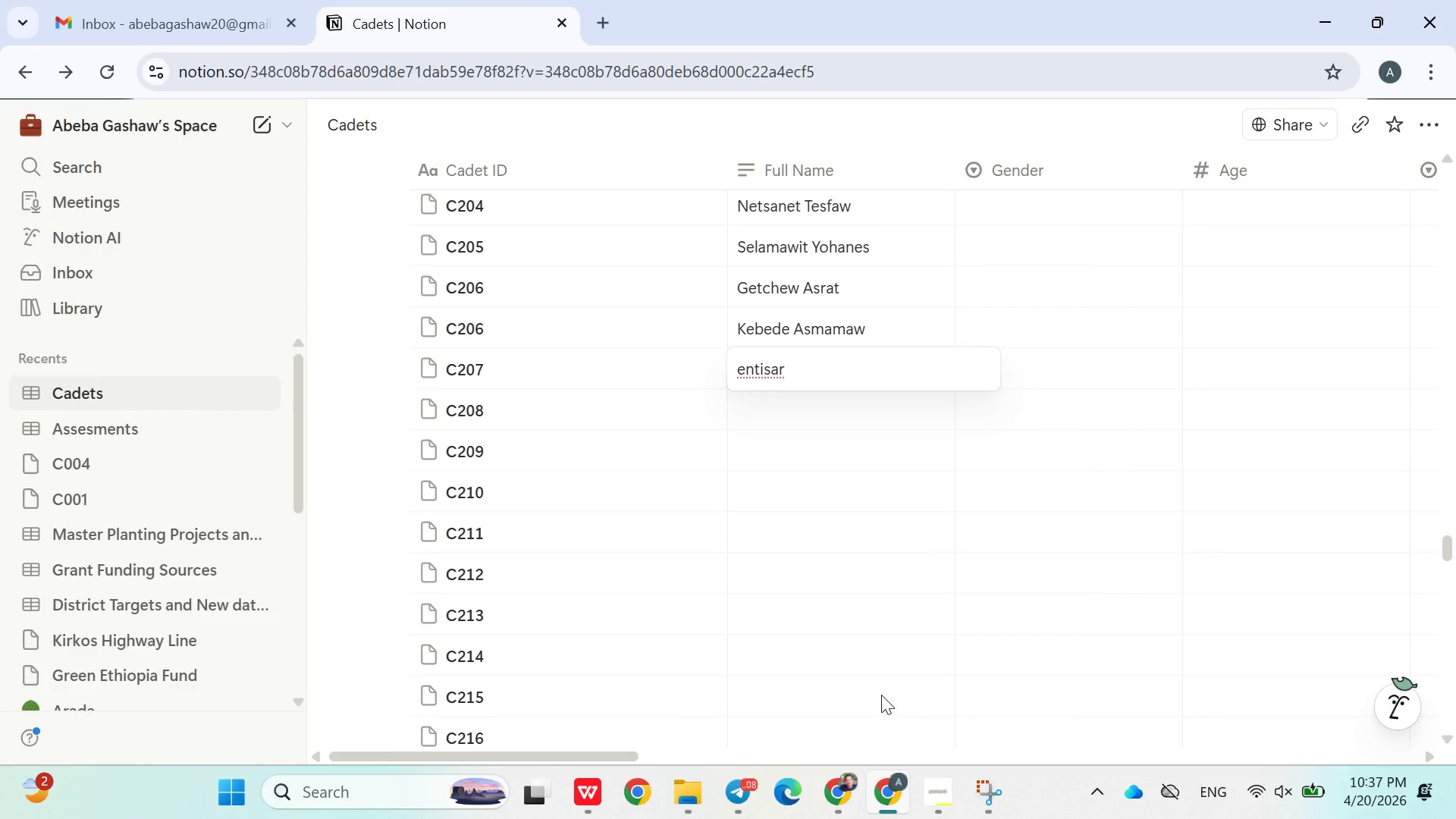 
left_click([949, 815])